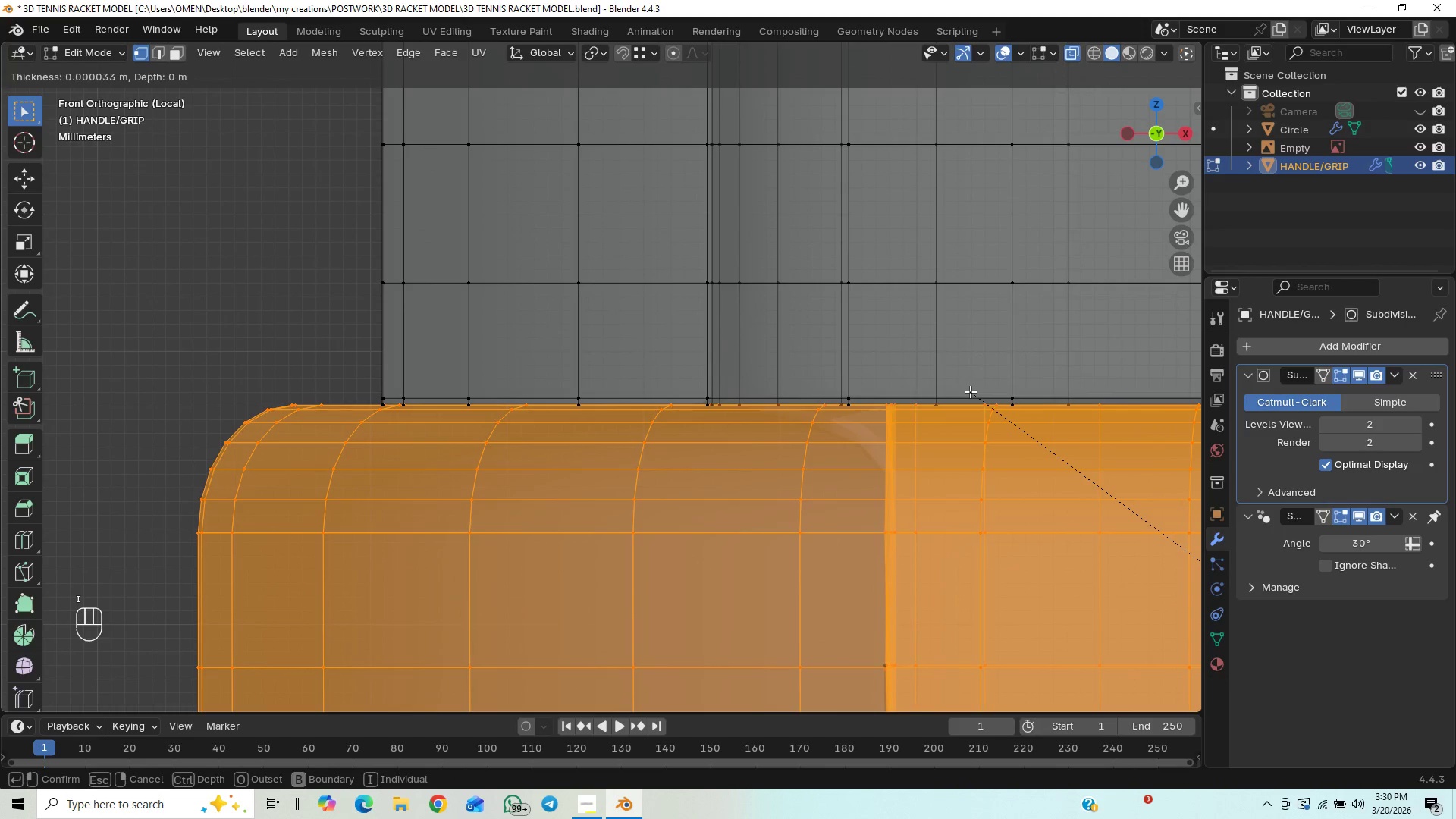 
key(Control+Z)
 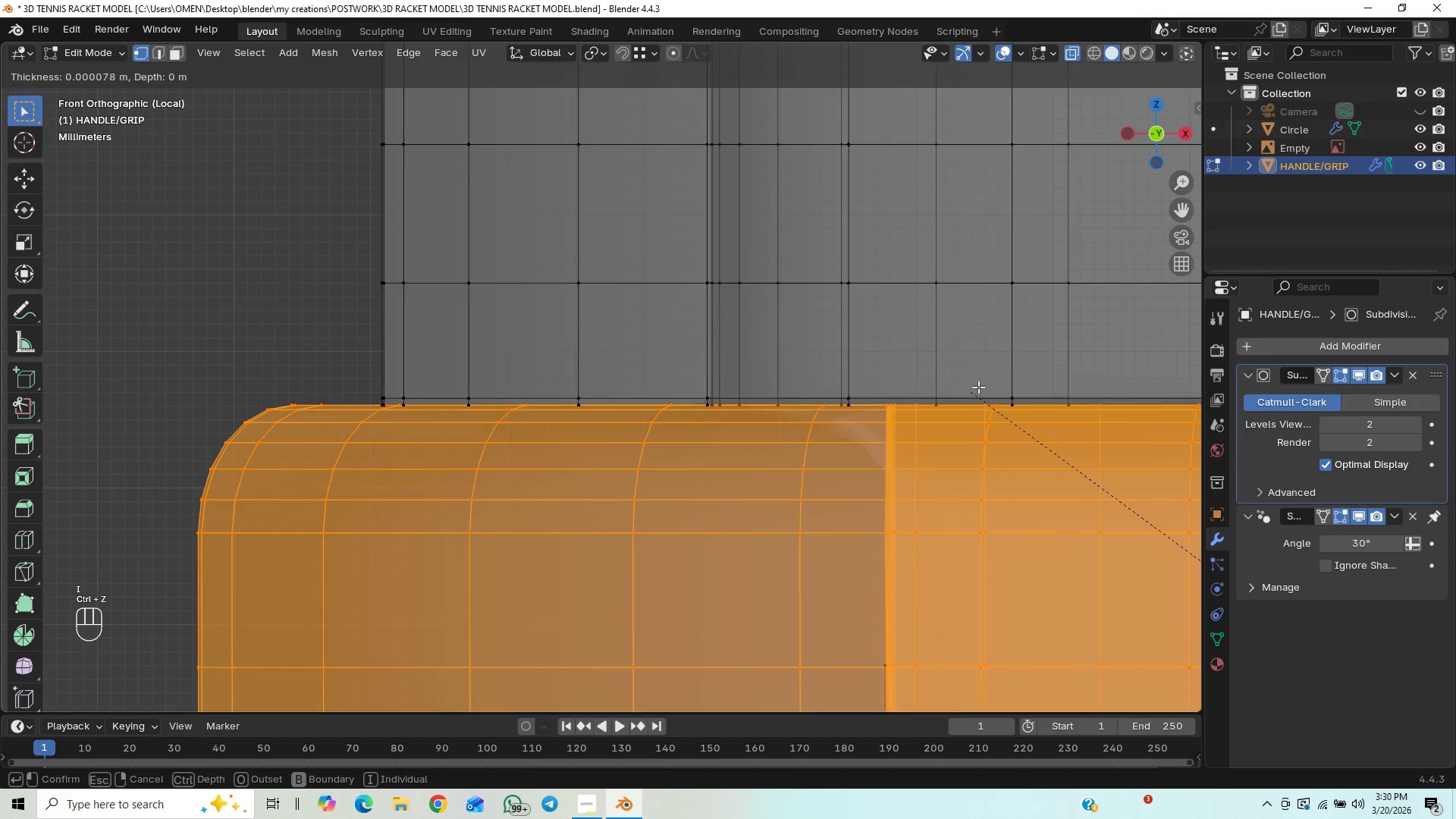 
right_click([990, 380])
 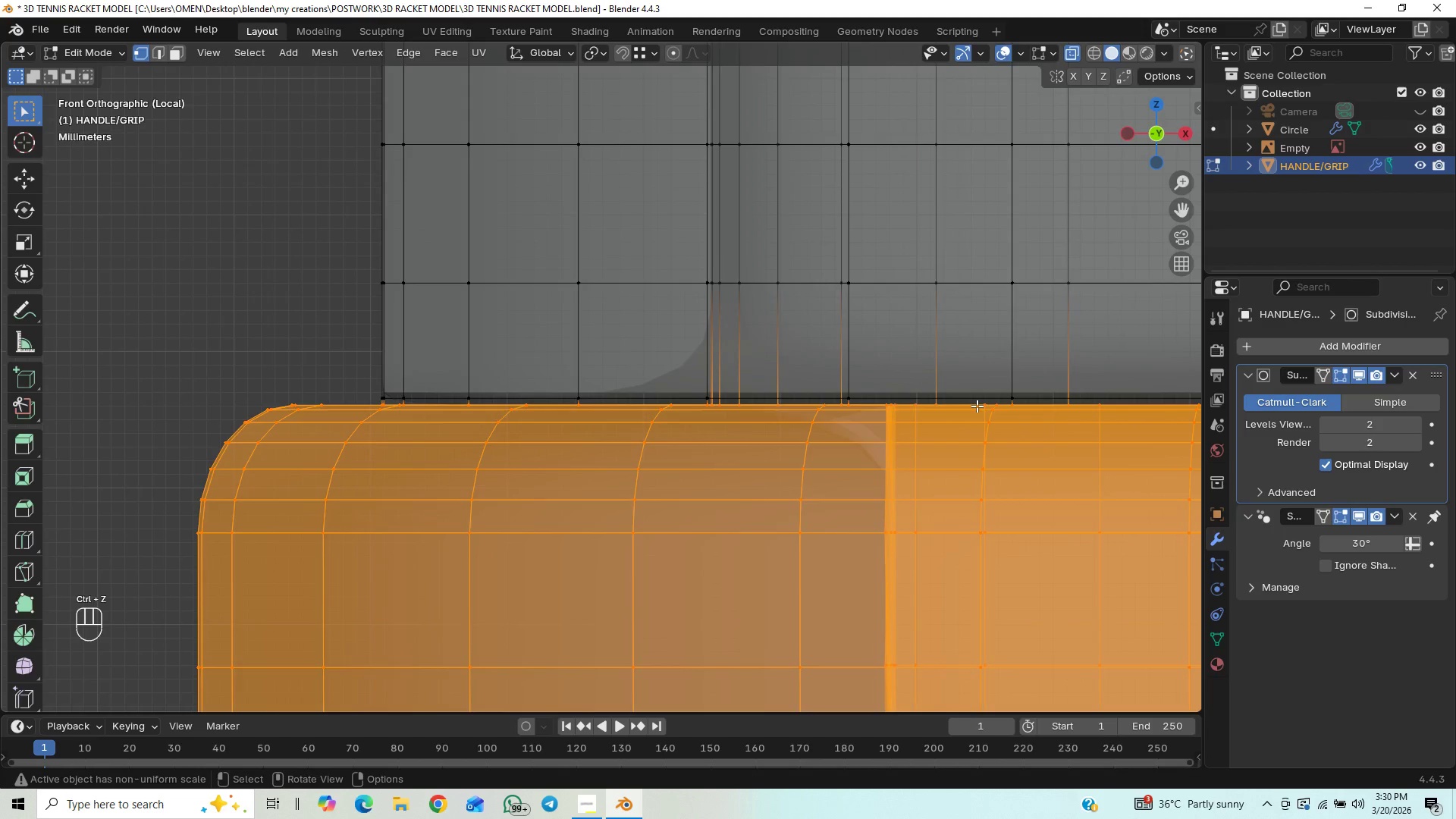 
scroll: coordinate [975, 410], scroll_direction: down, amount: 1.0
 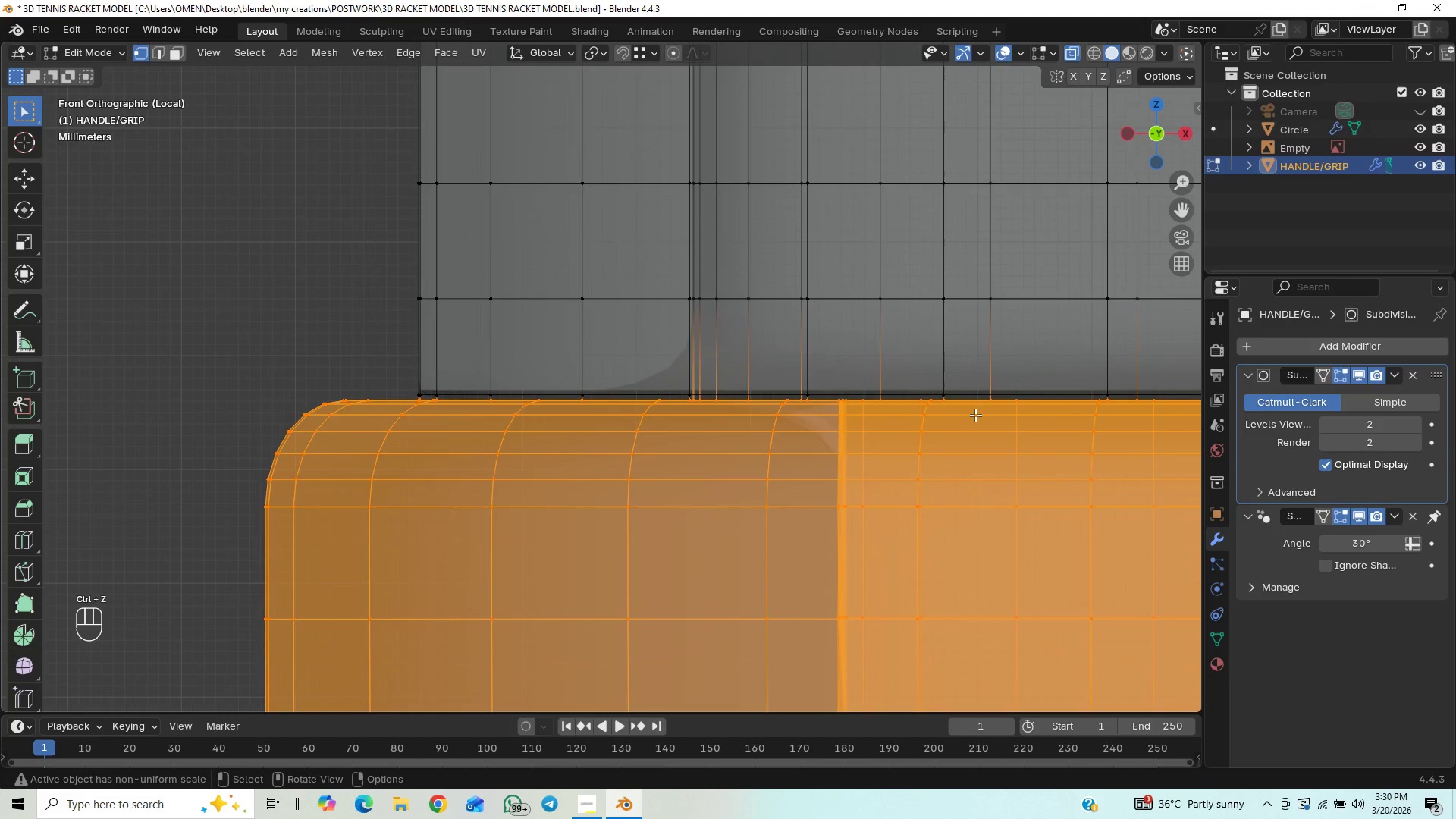 
key(H)
 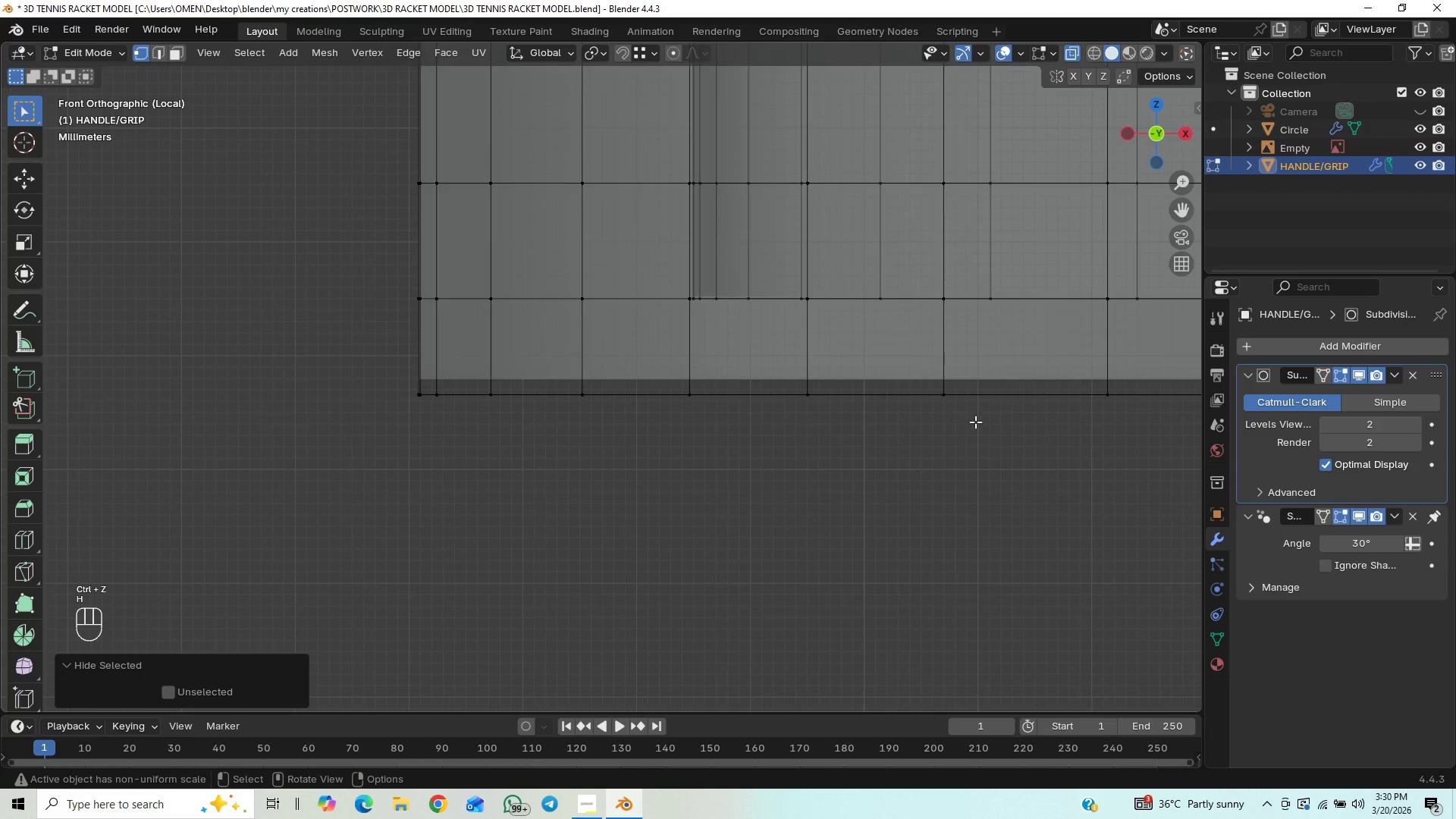 
scroll: coordinate [975, 422], scroll_direction: down, amount: 1.0
 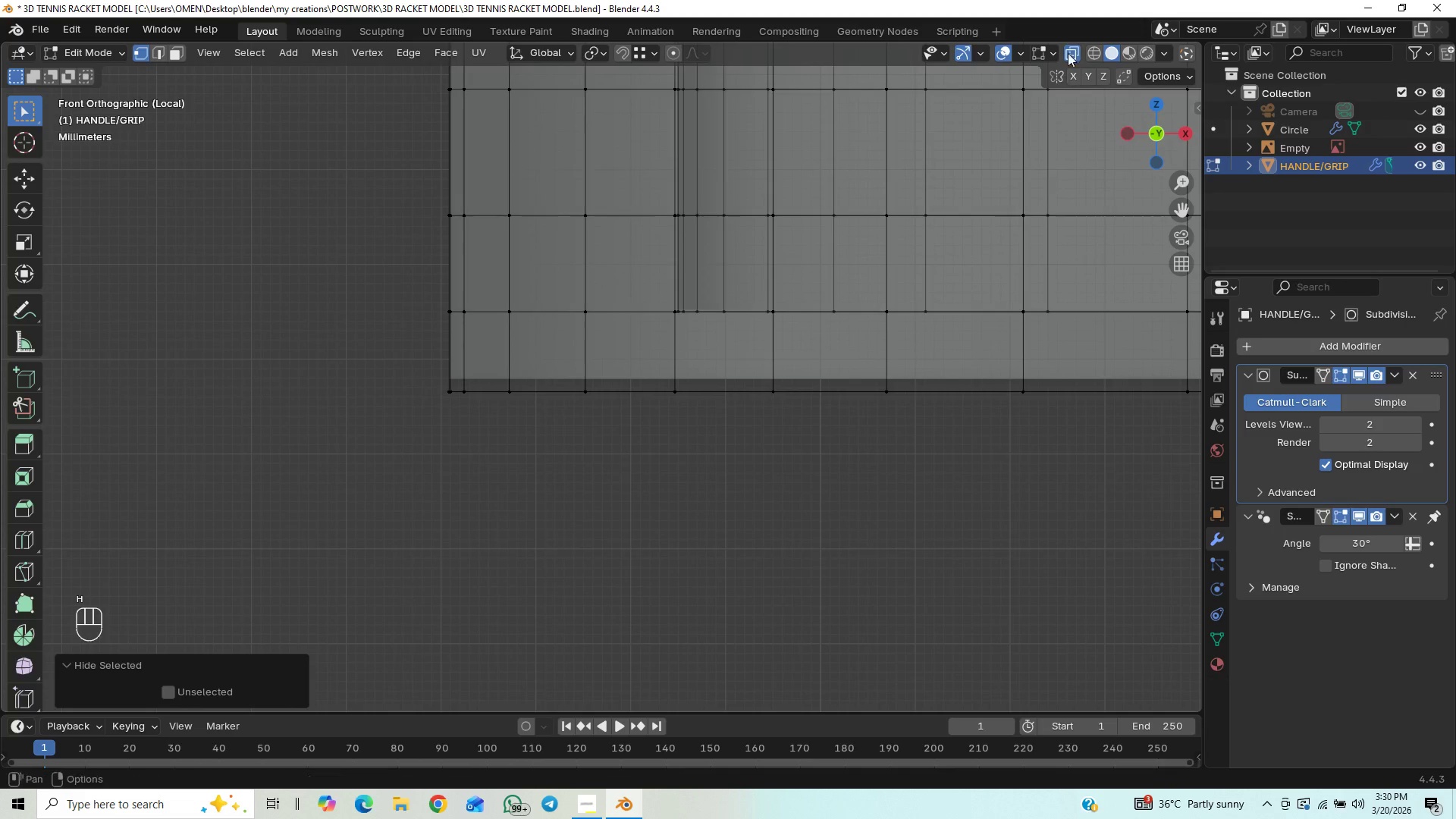 
left_click([1068, 46])
 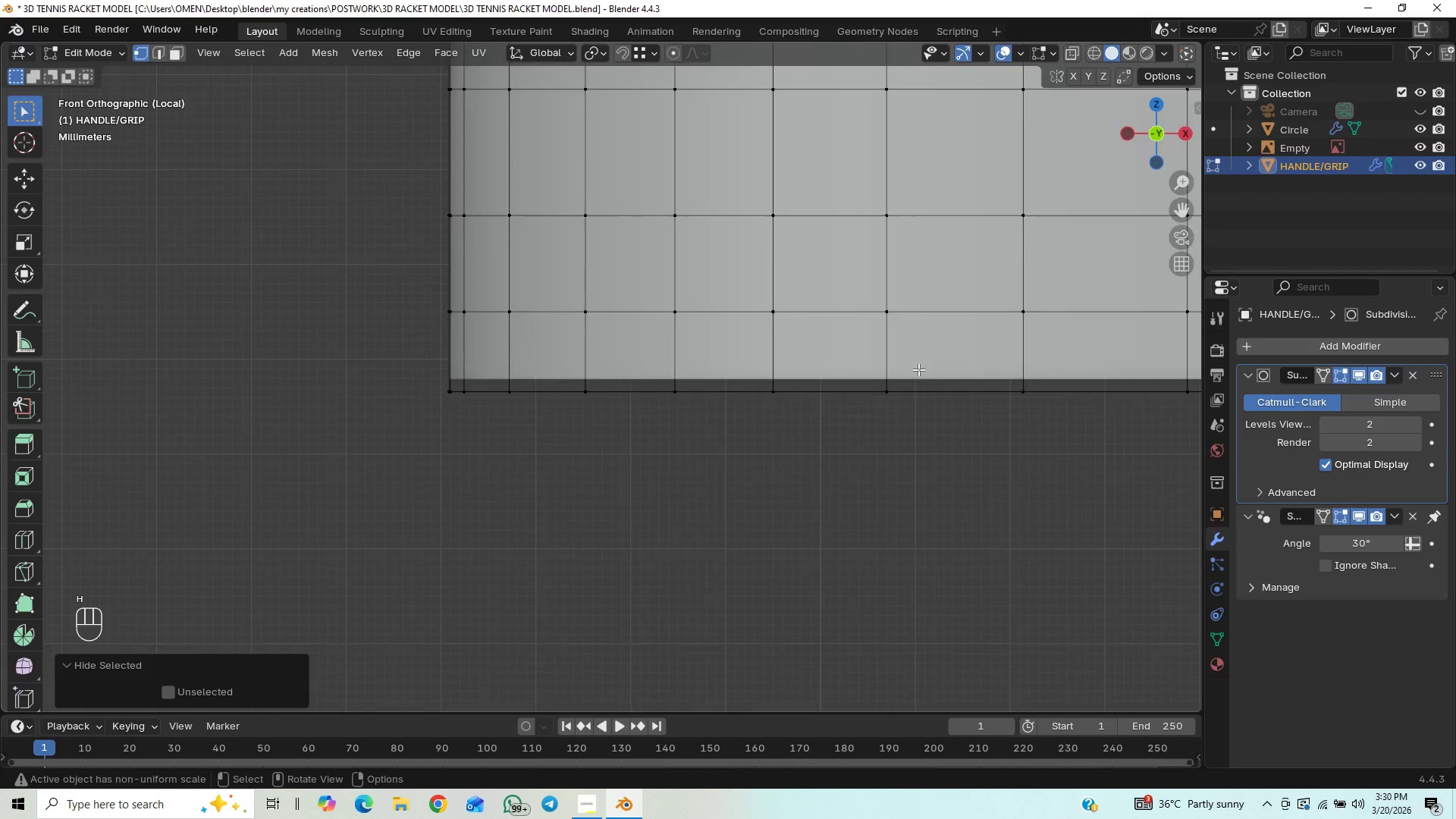 
scroll: coordinate [908, 384], scroll_direction: down, amount: 16.0
 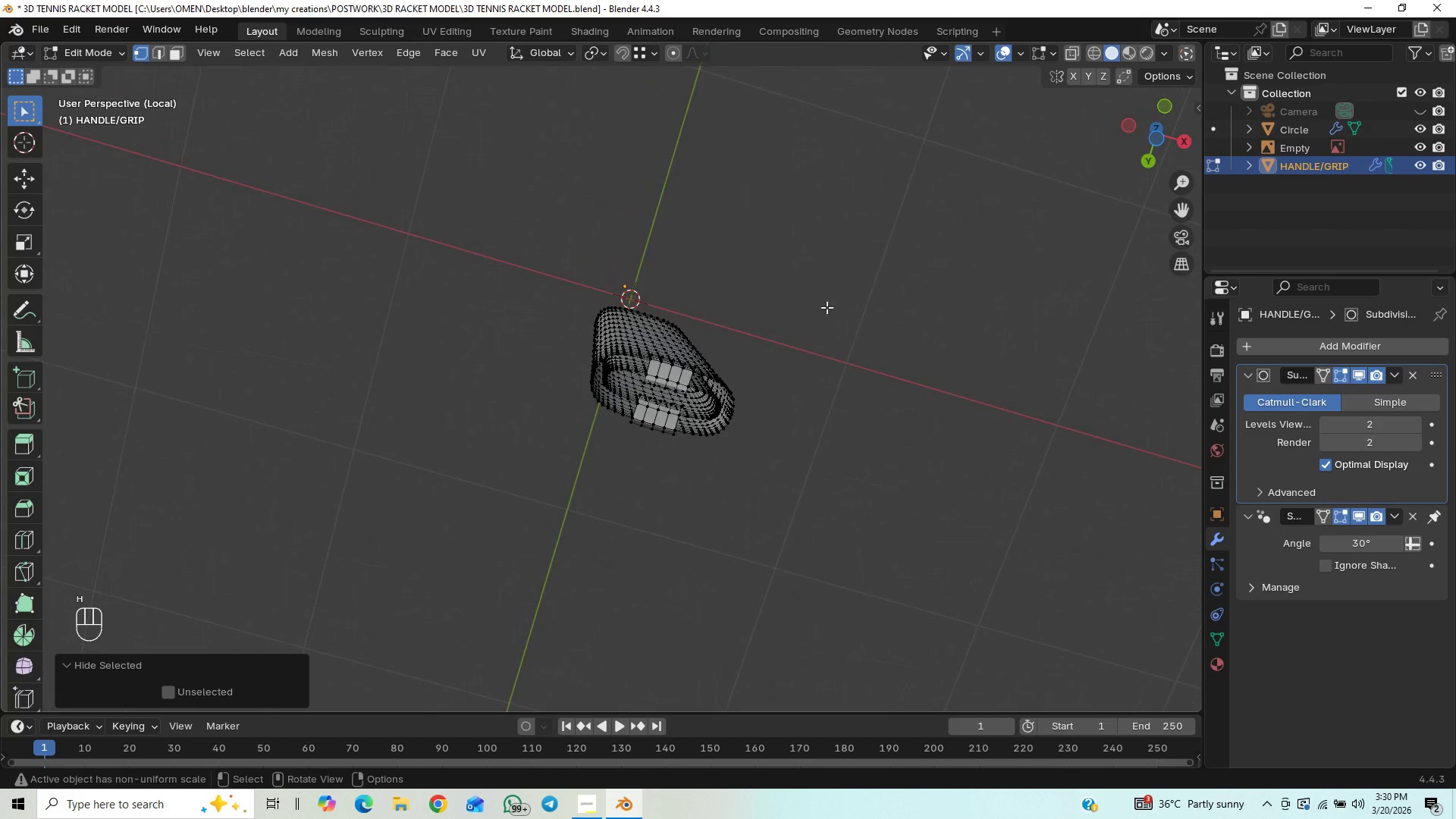 
scroll: coordinate [761, 426], scroll_direction: up, amount: 6.0
 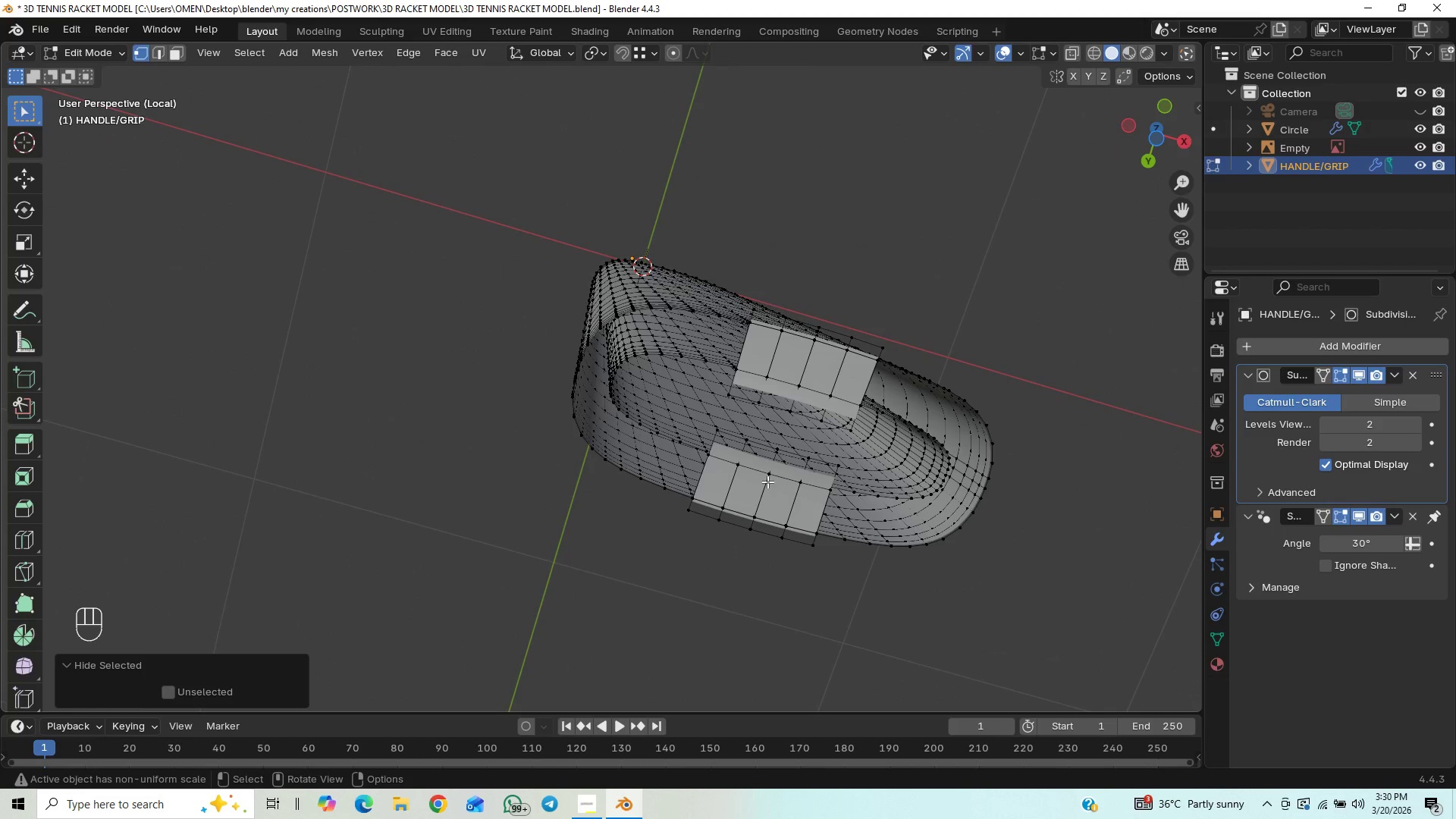 
key(Control+Z)
 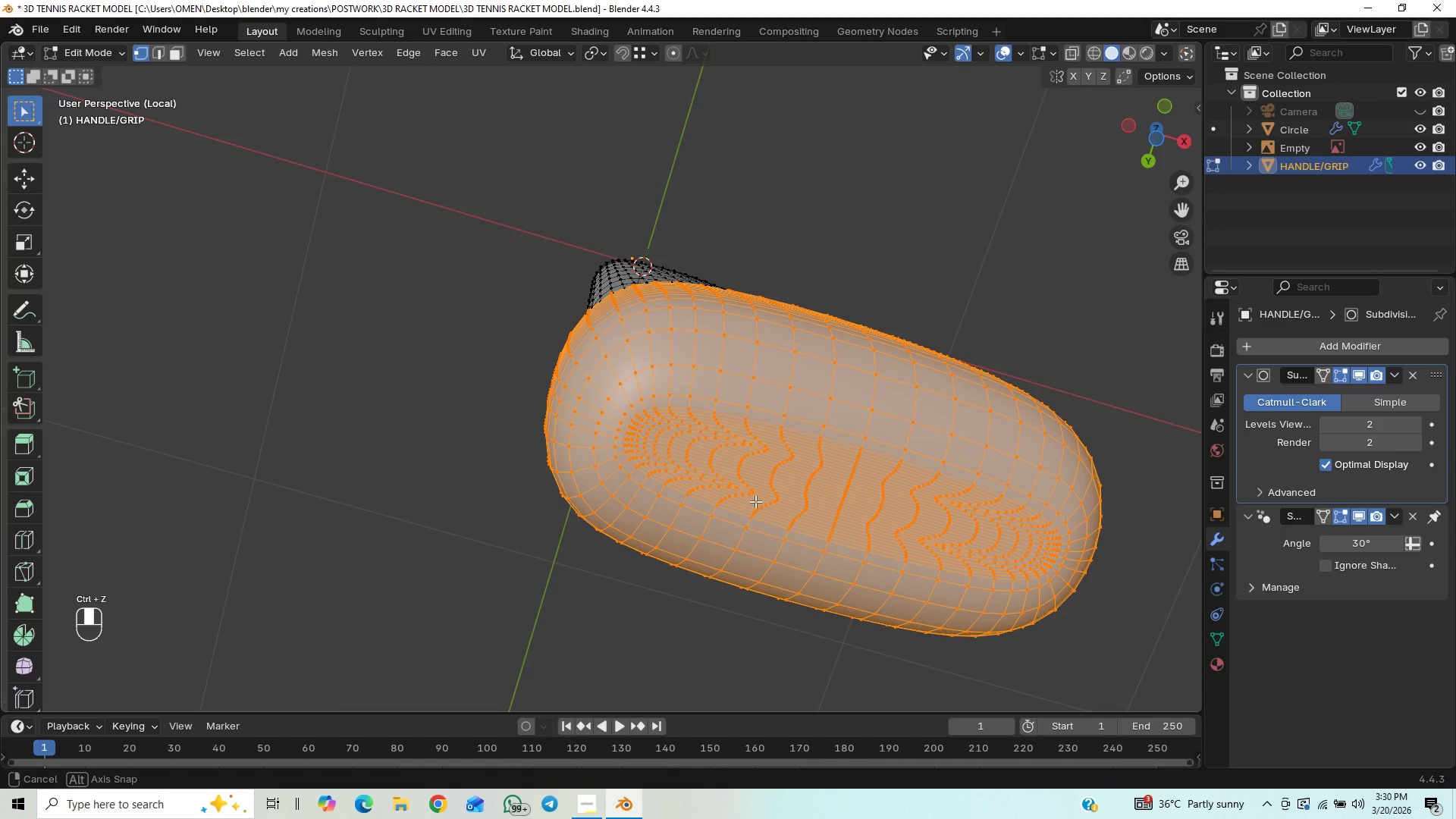 
double_click([742, 542])
 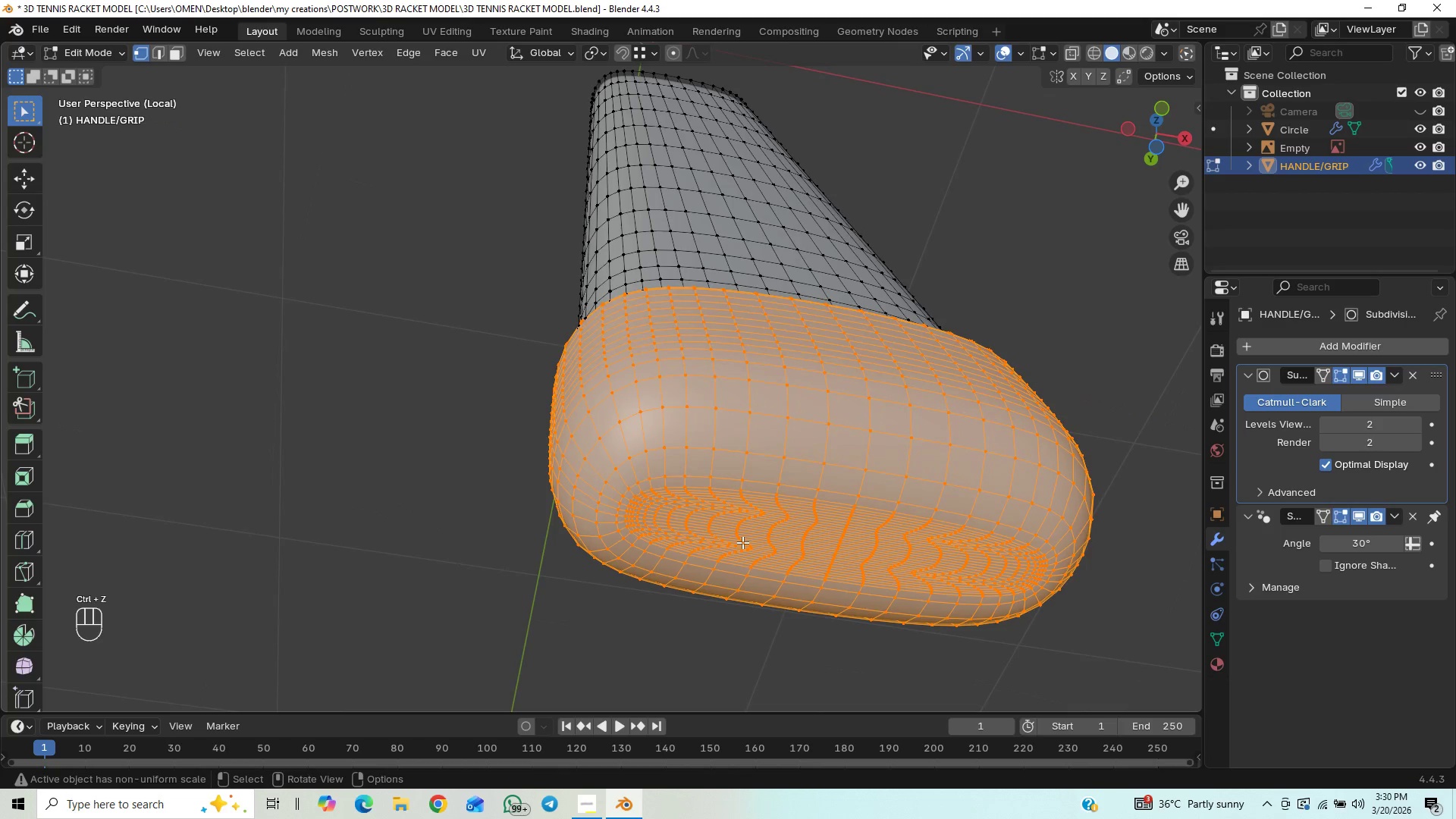 
triple_click([742, 542])
 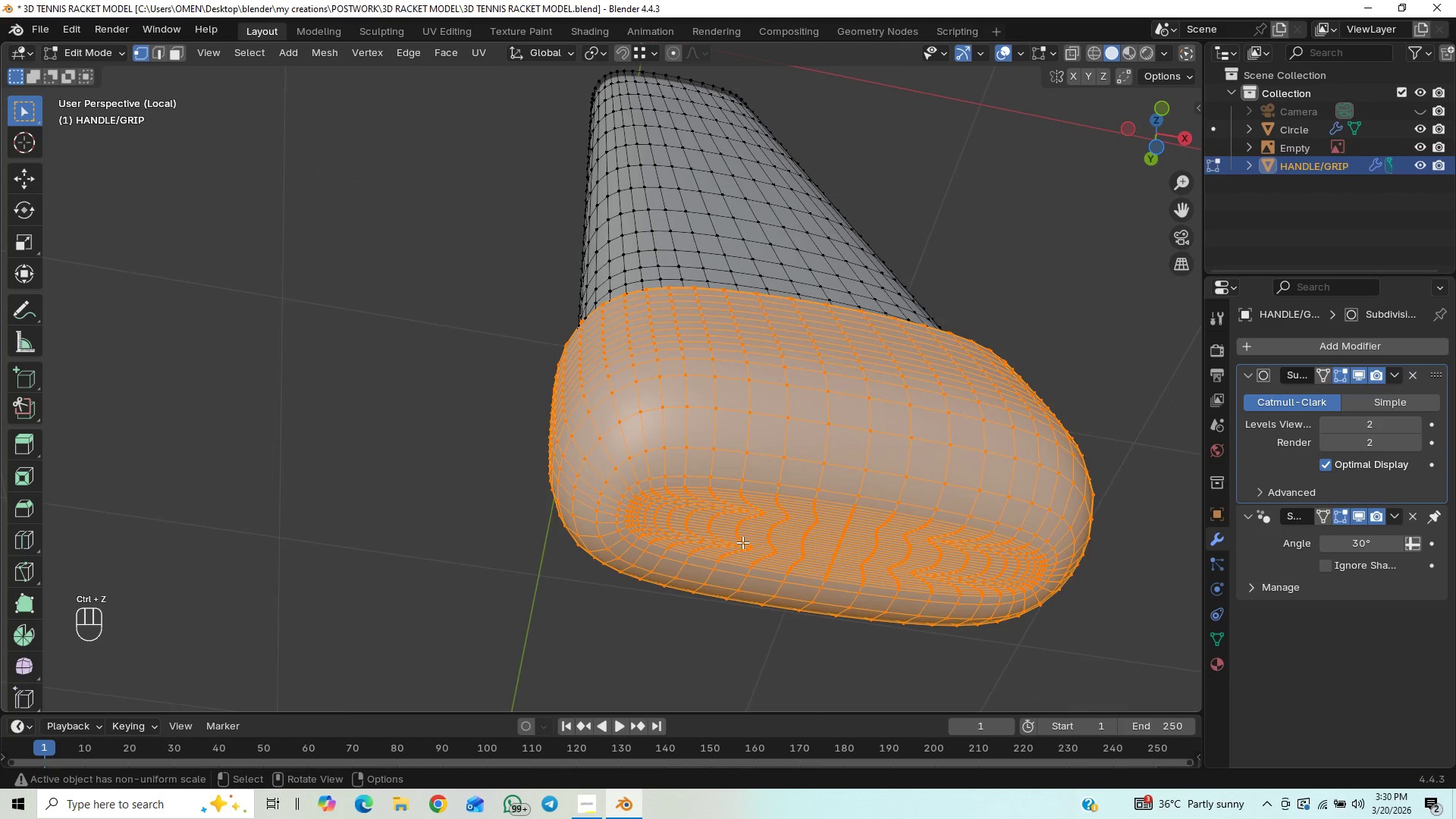 
triple_click([742, 542])
 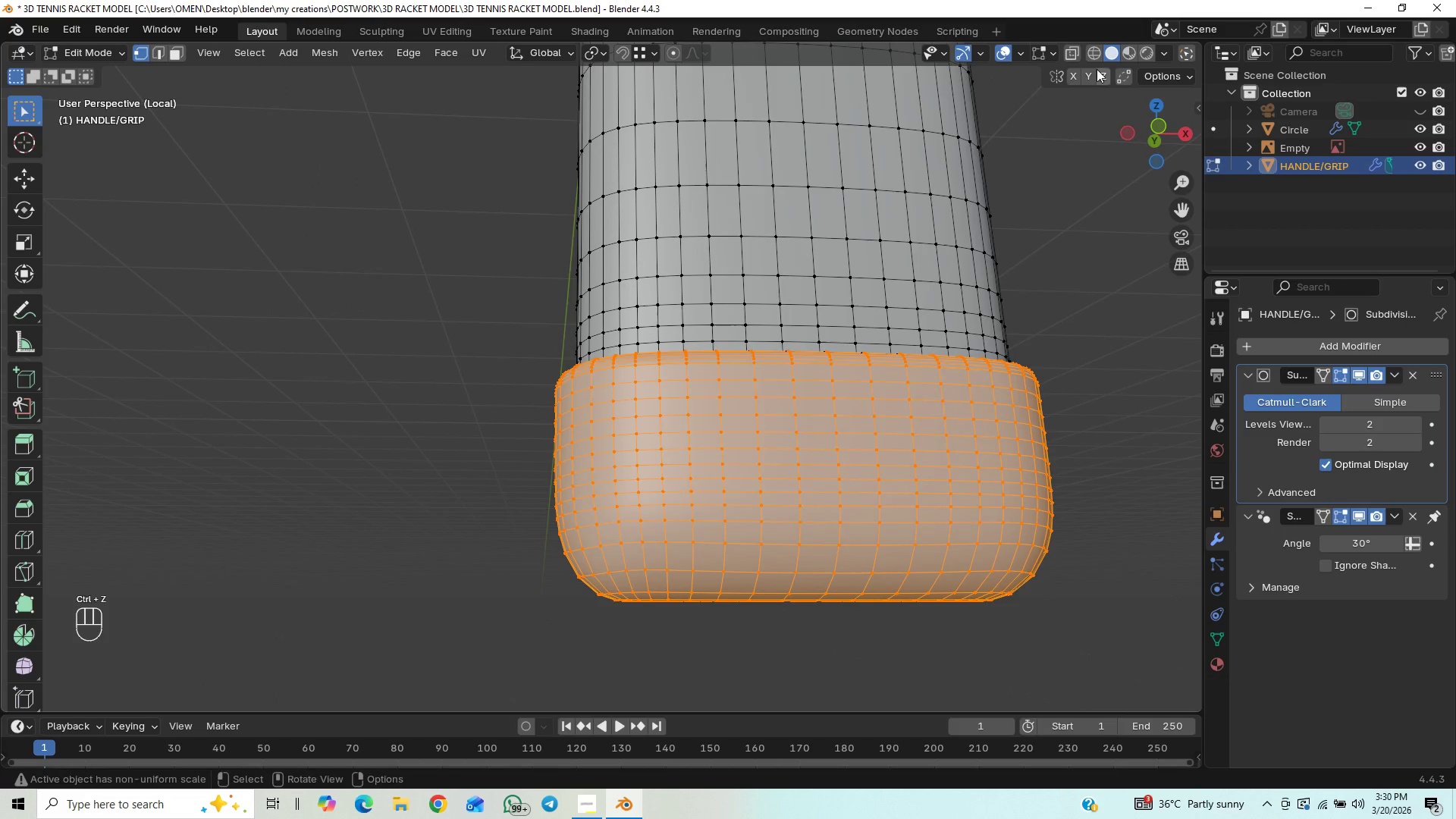 
left_click([1093, 391])
 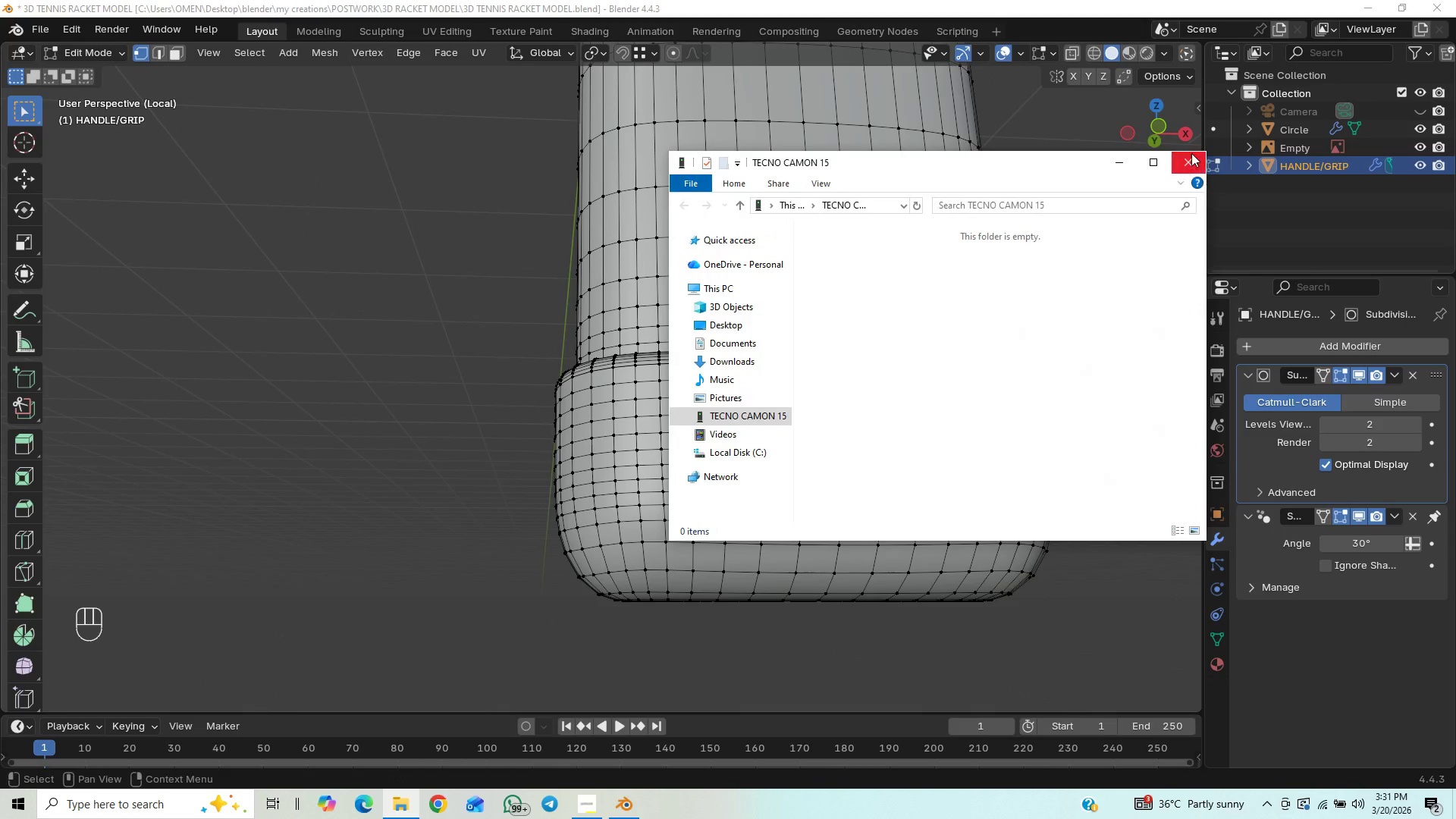 
left_click([1191, 157])
 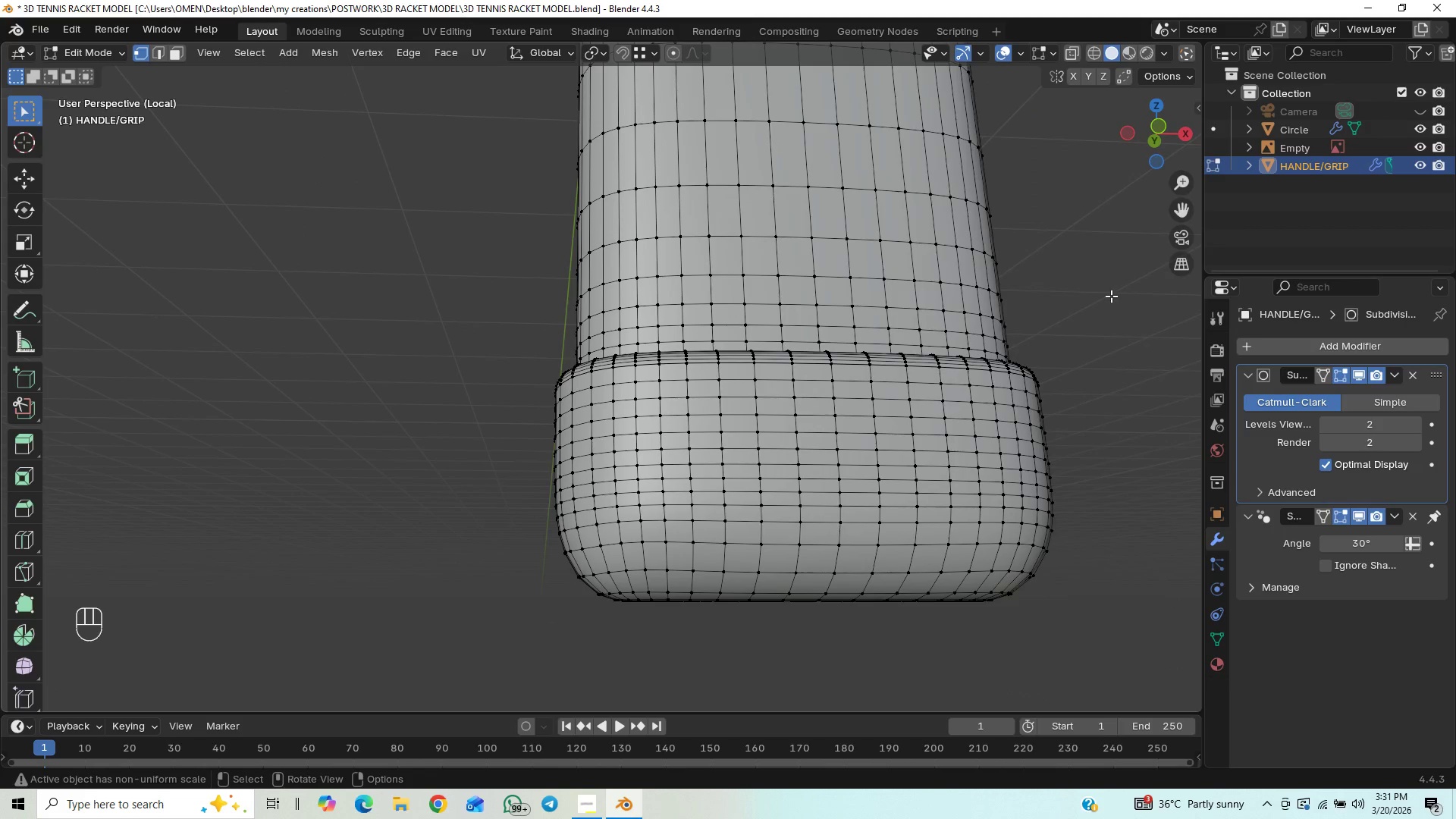 
key(Tab)
 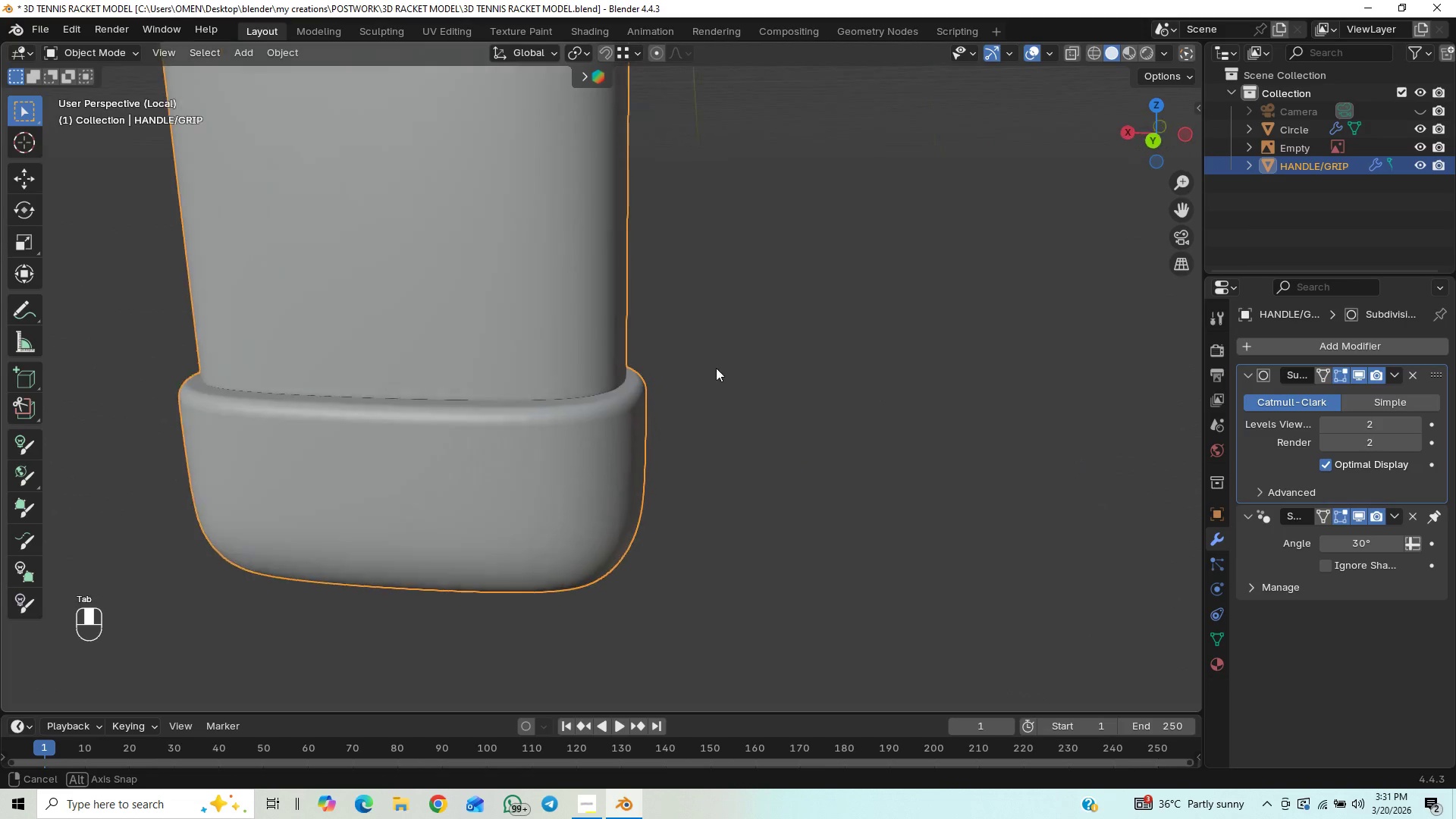 
hold_key(key=ShiftLeft, duration=0.64)
 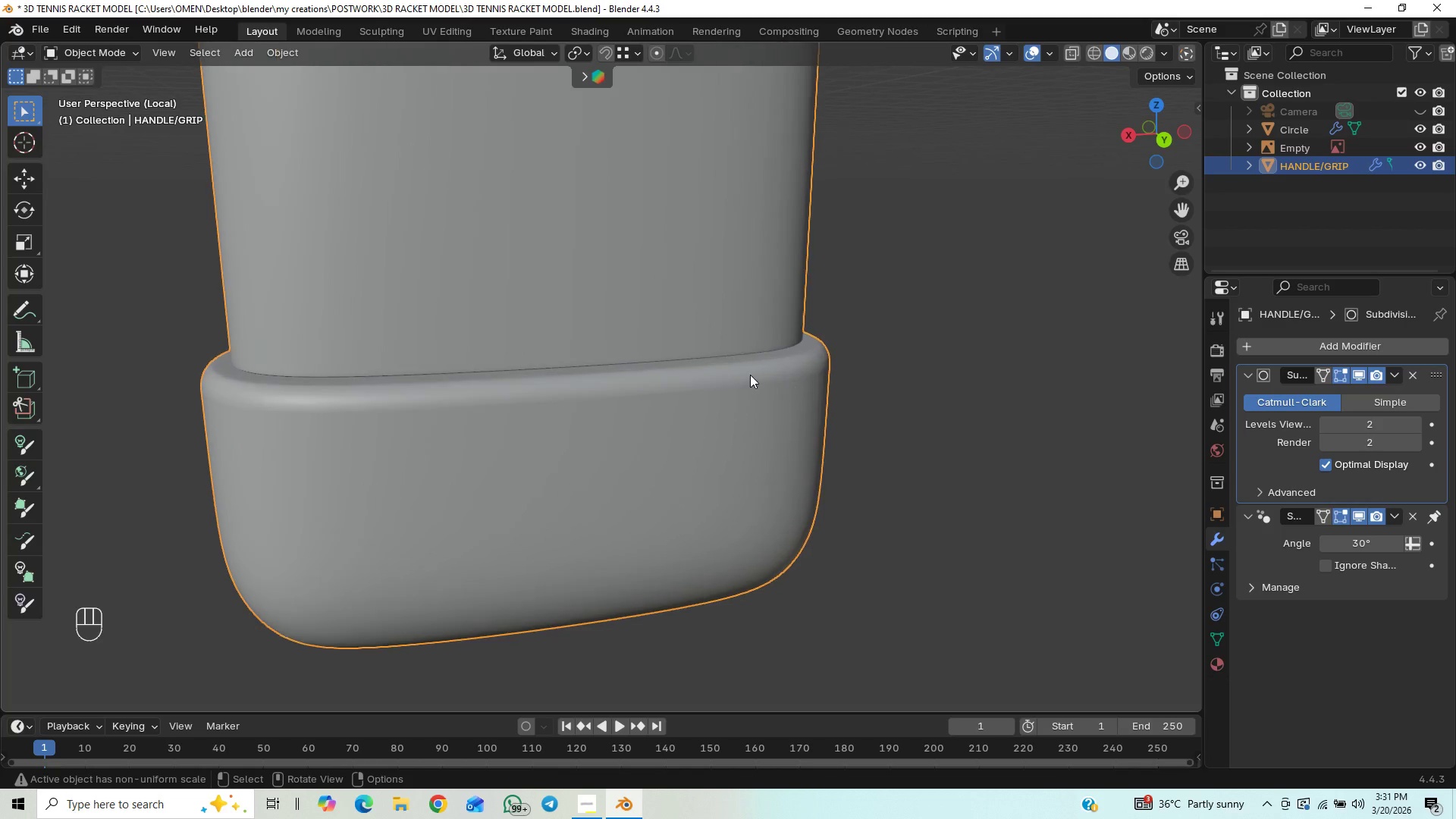 
scroll: coordinate [750, 375], scroll_direction: up, amount: 1.0
 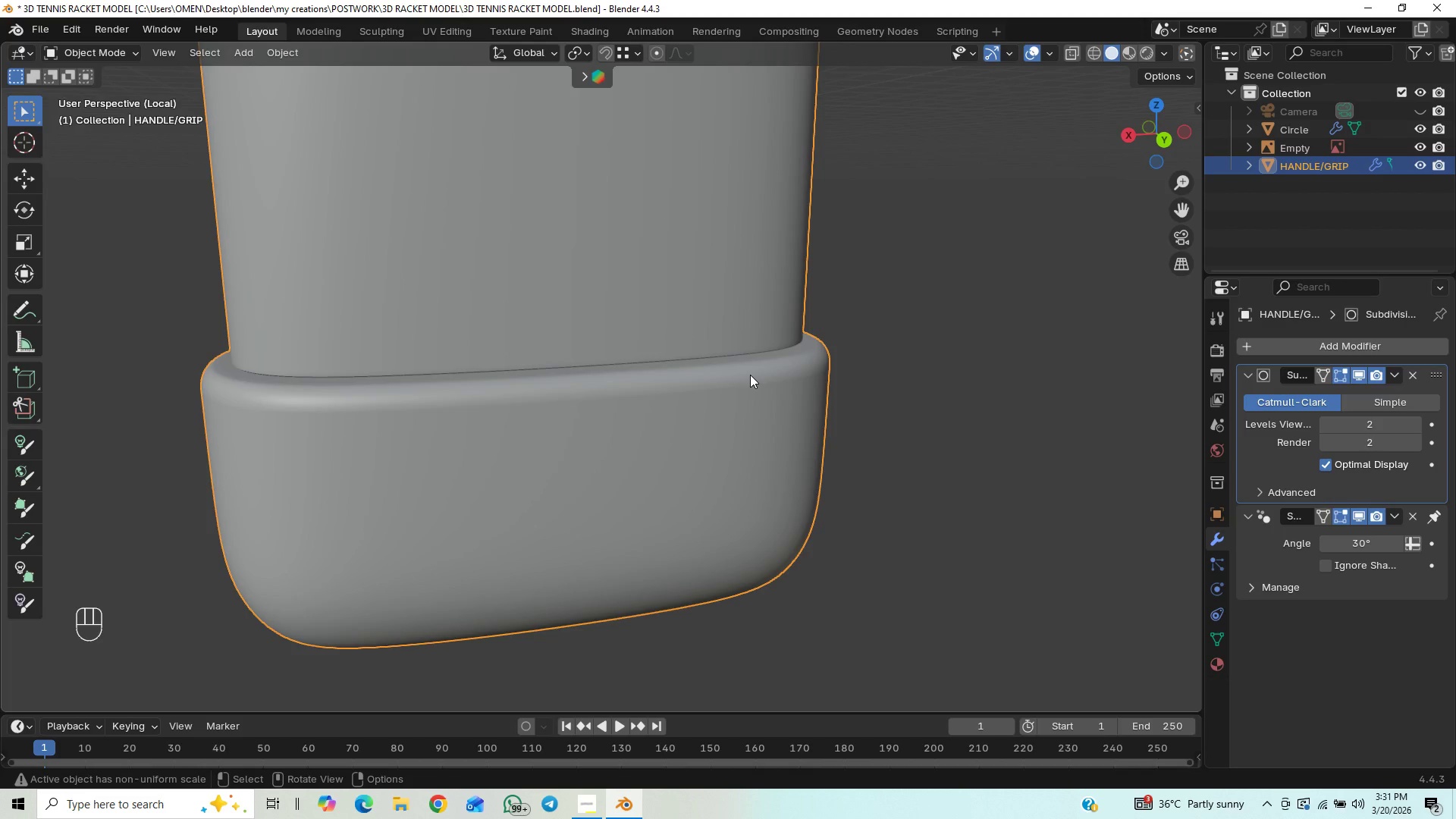 
key(Tab)
 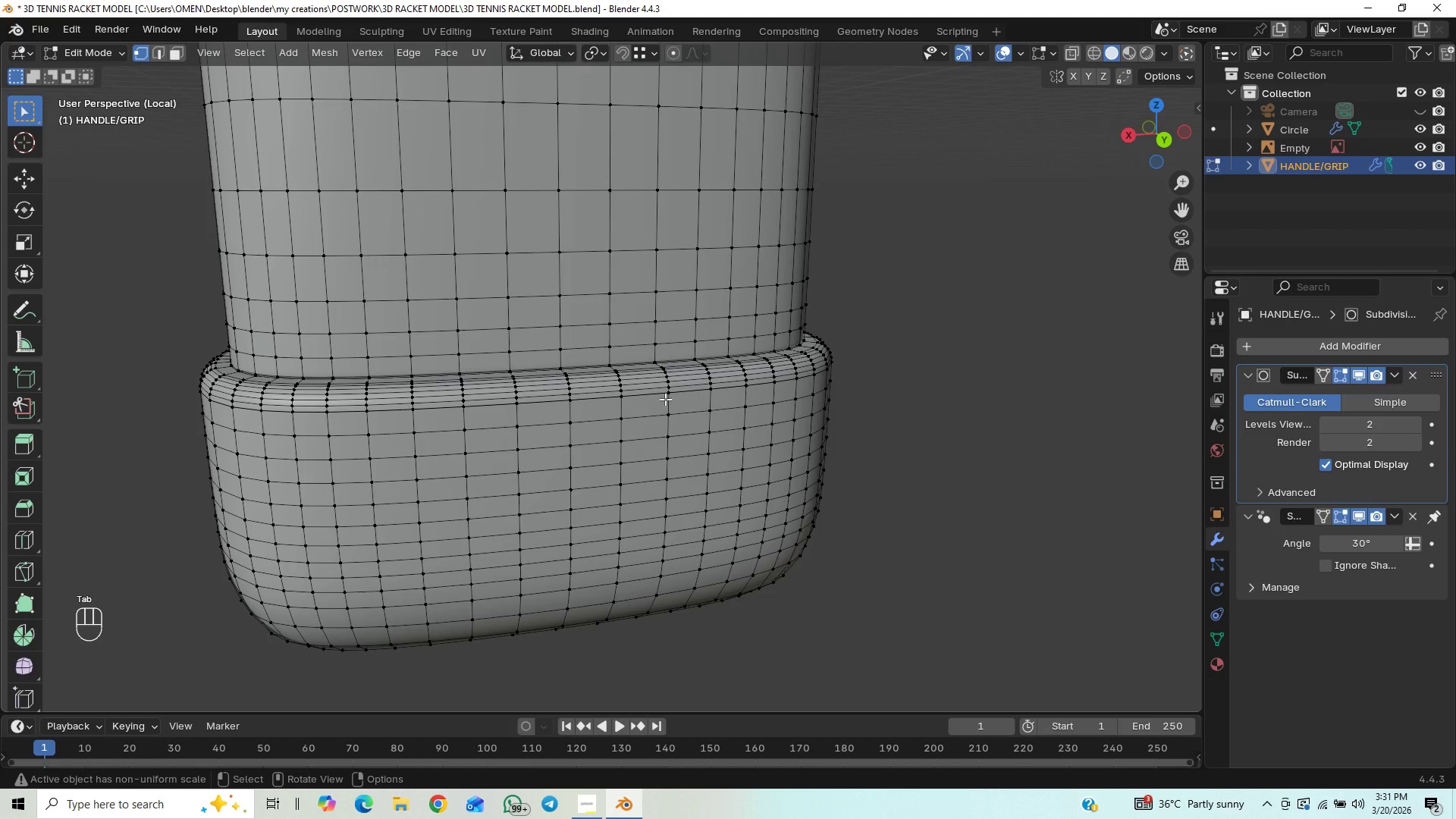 
scroll: coordinate [670, 394], scroll_direction: up, amount: 4.0
 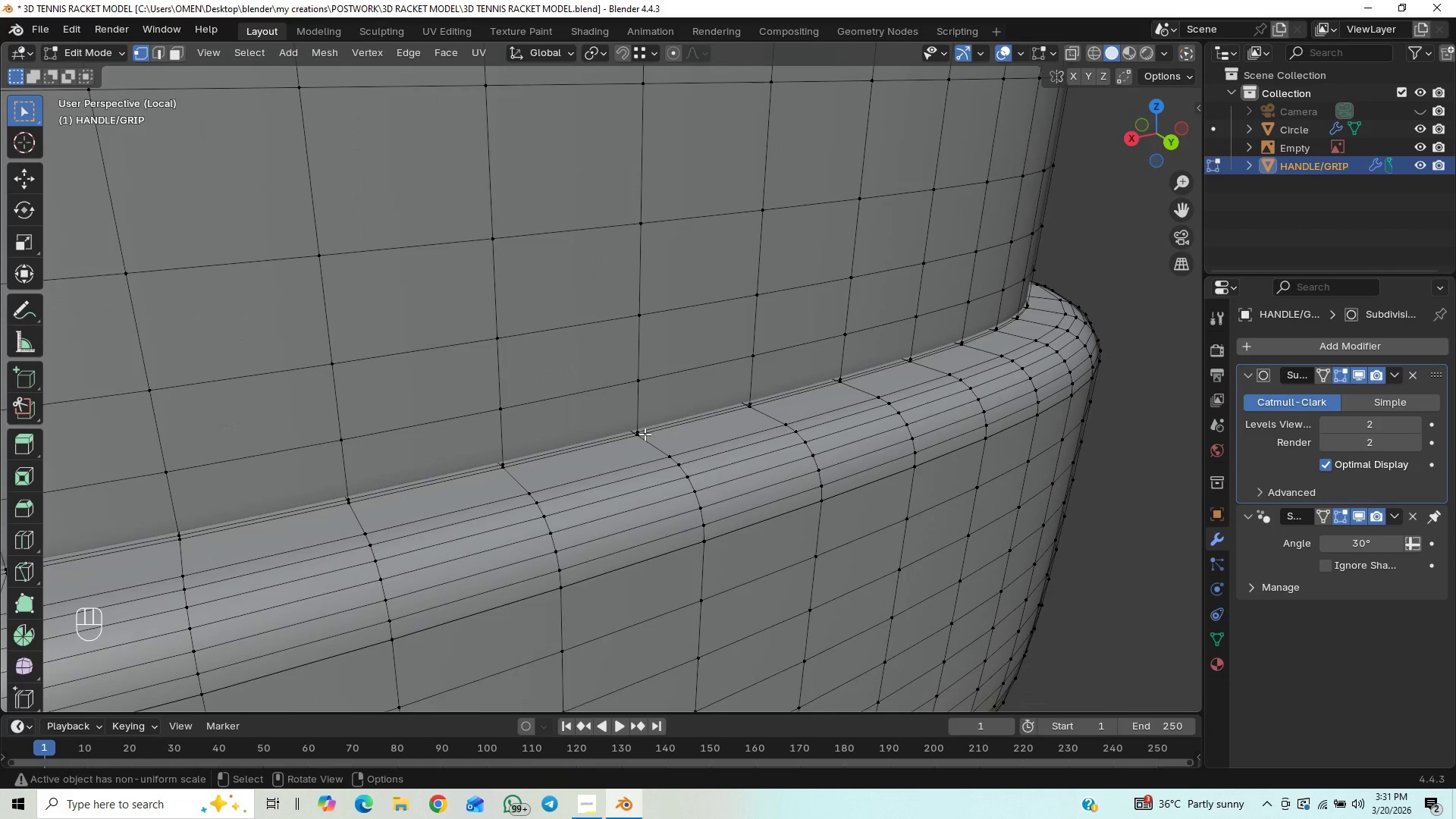 
hold_key(key=AltLeft, duration=1.01)
left_click([579, 447])
 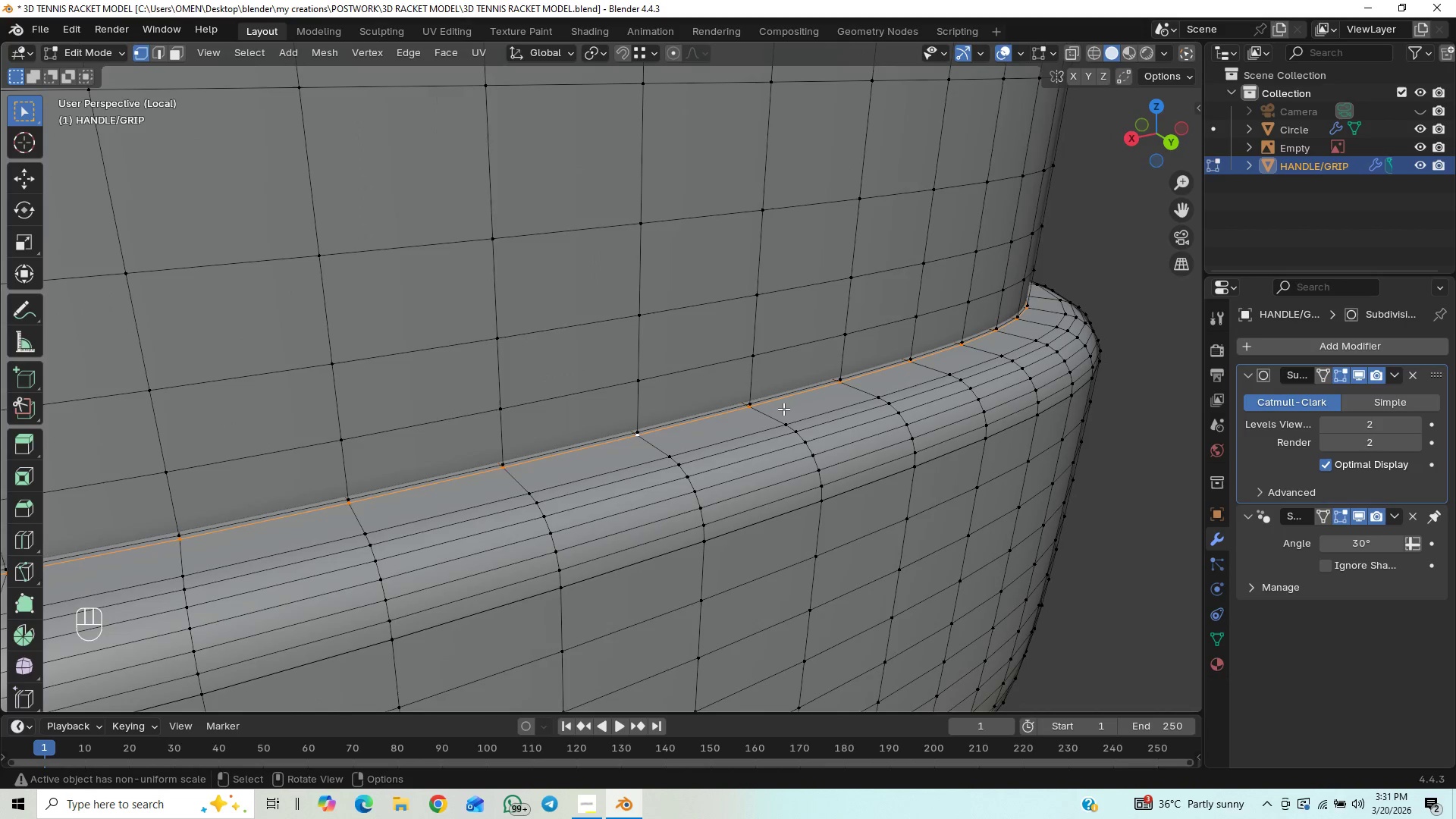 
type(GZ)
 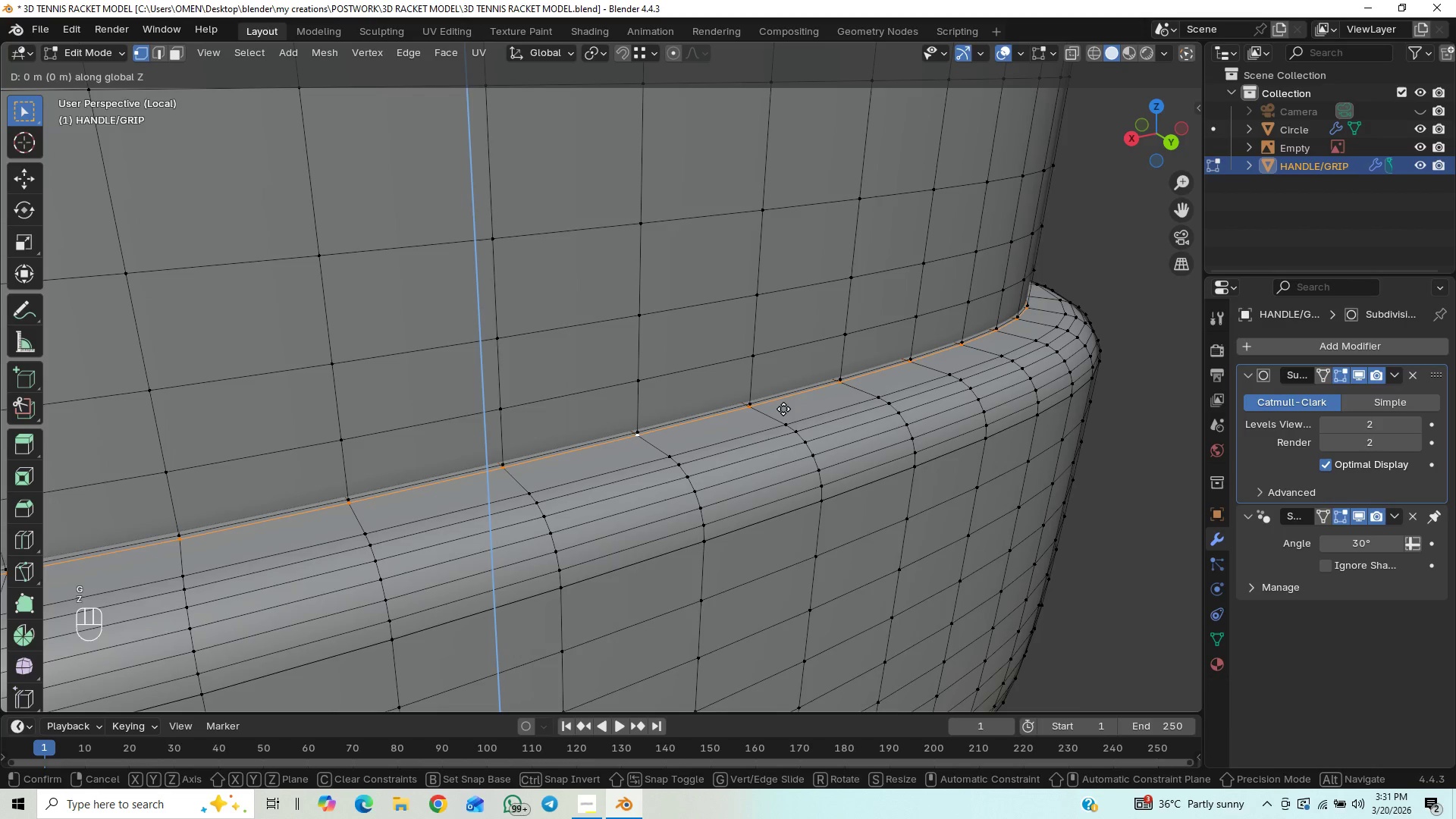 
hold_key(key=ShiftLeft, duration=1.5)
 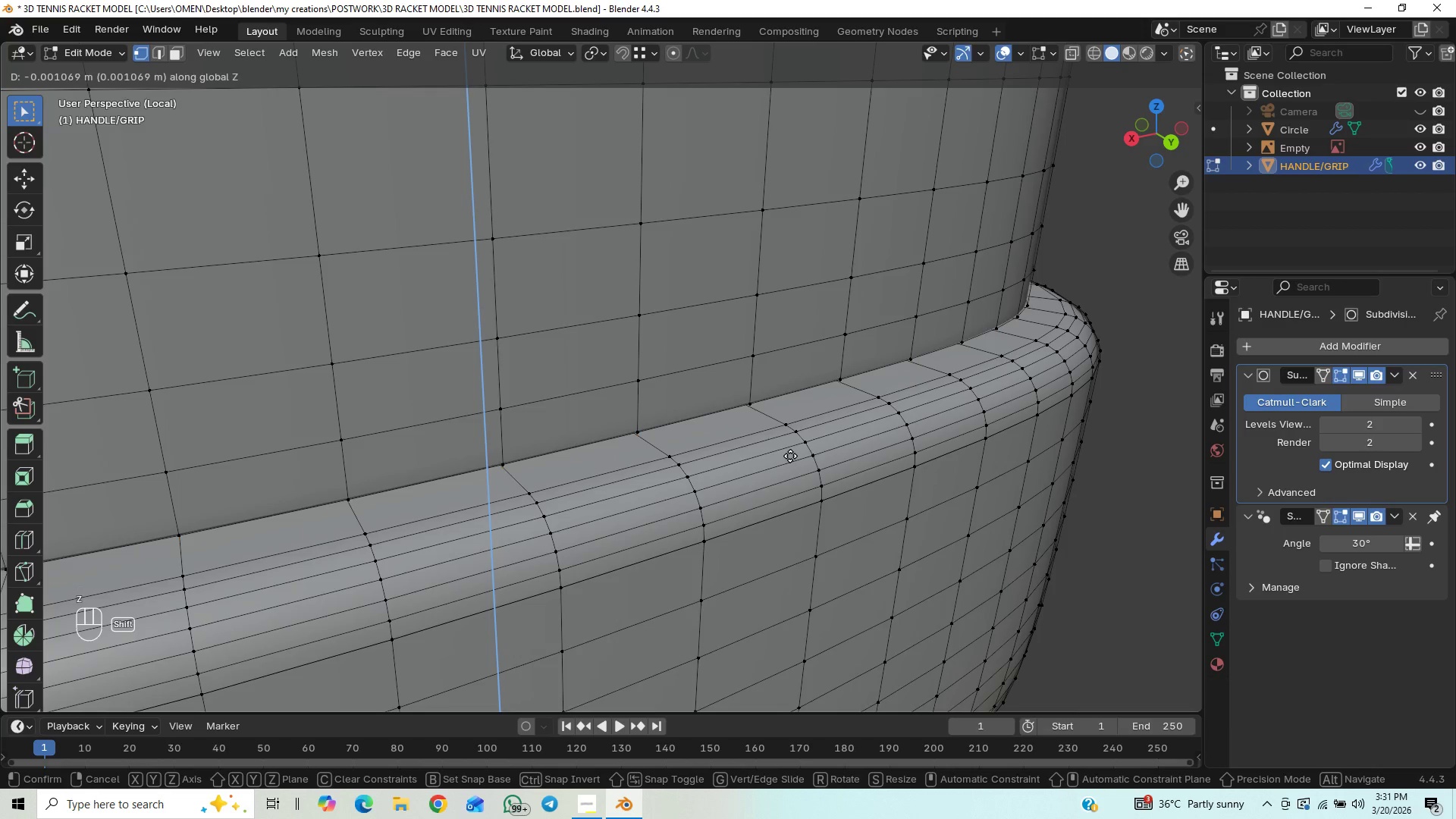 
hold_key(key=ShiftLeft, duration=1.52)
 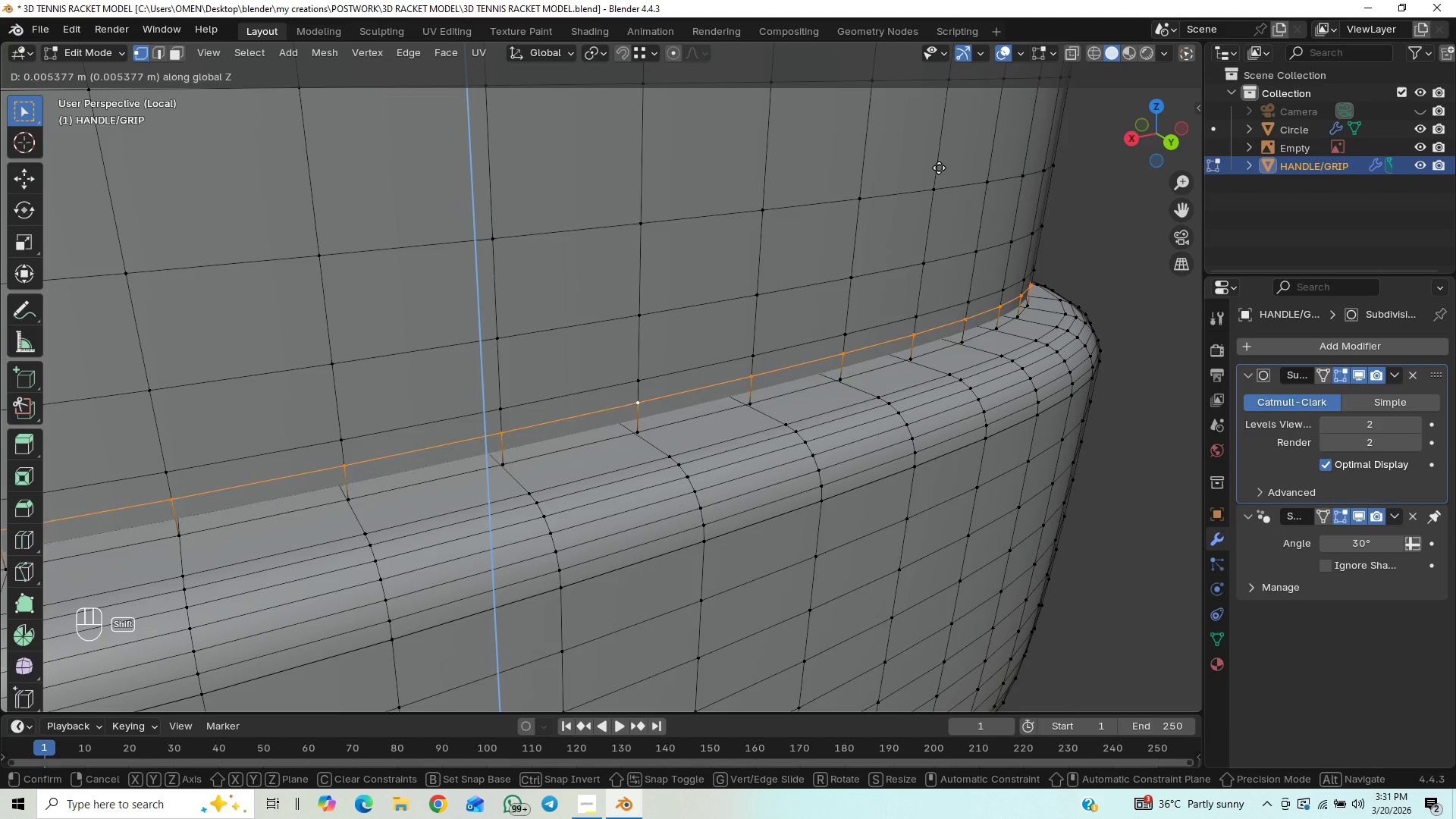 
hold_key(key=ShiftLeft, duration=1.51)
 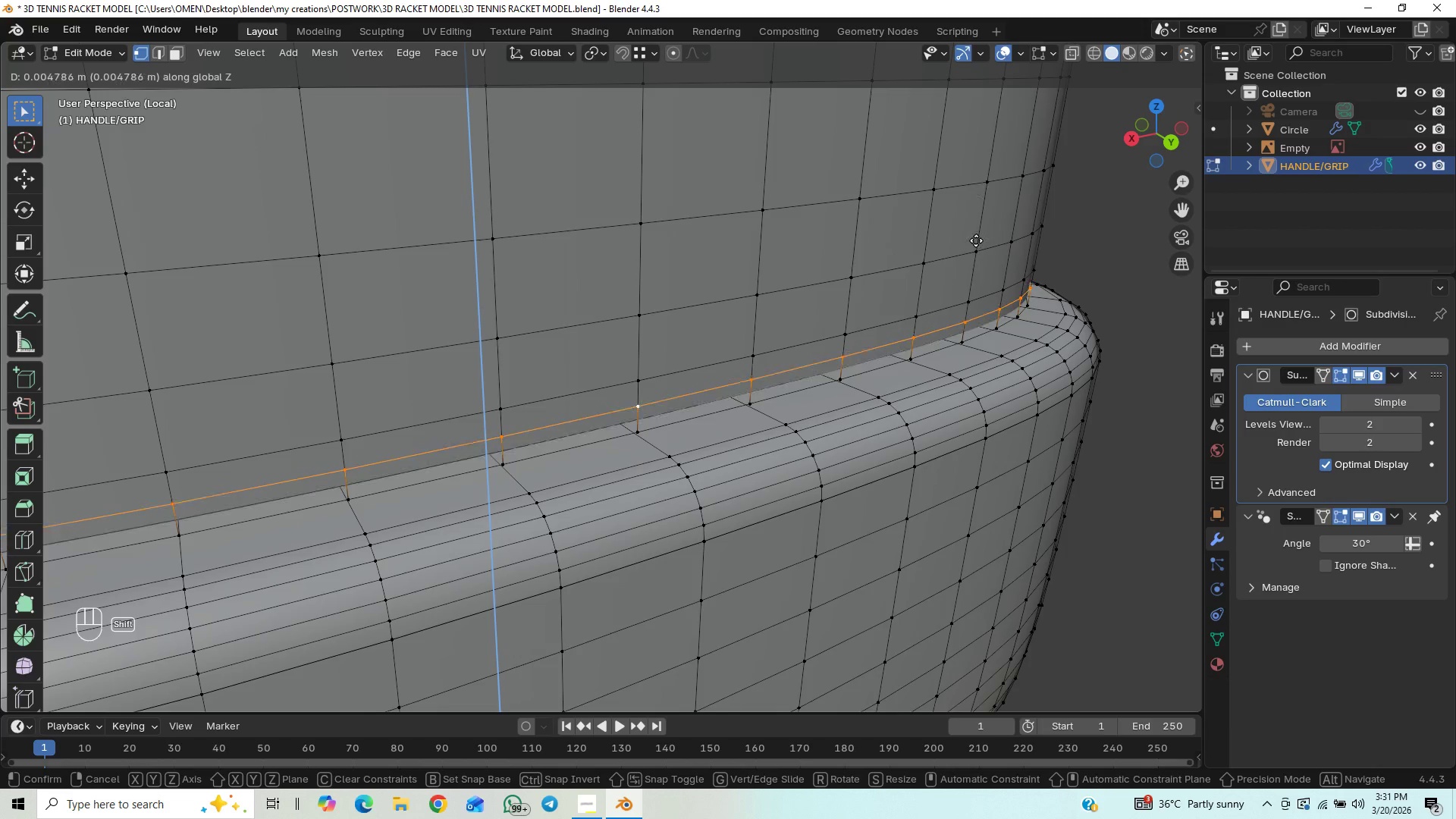 
hold_key(key=ShiftLeft, duration=1.52)
 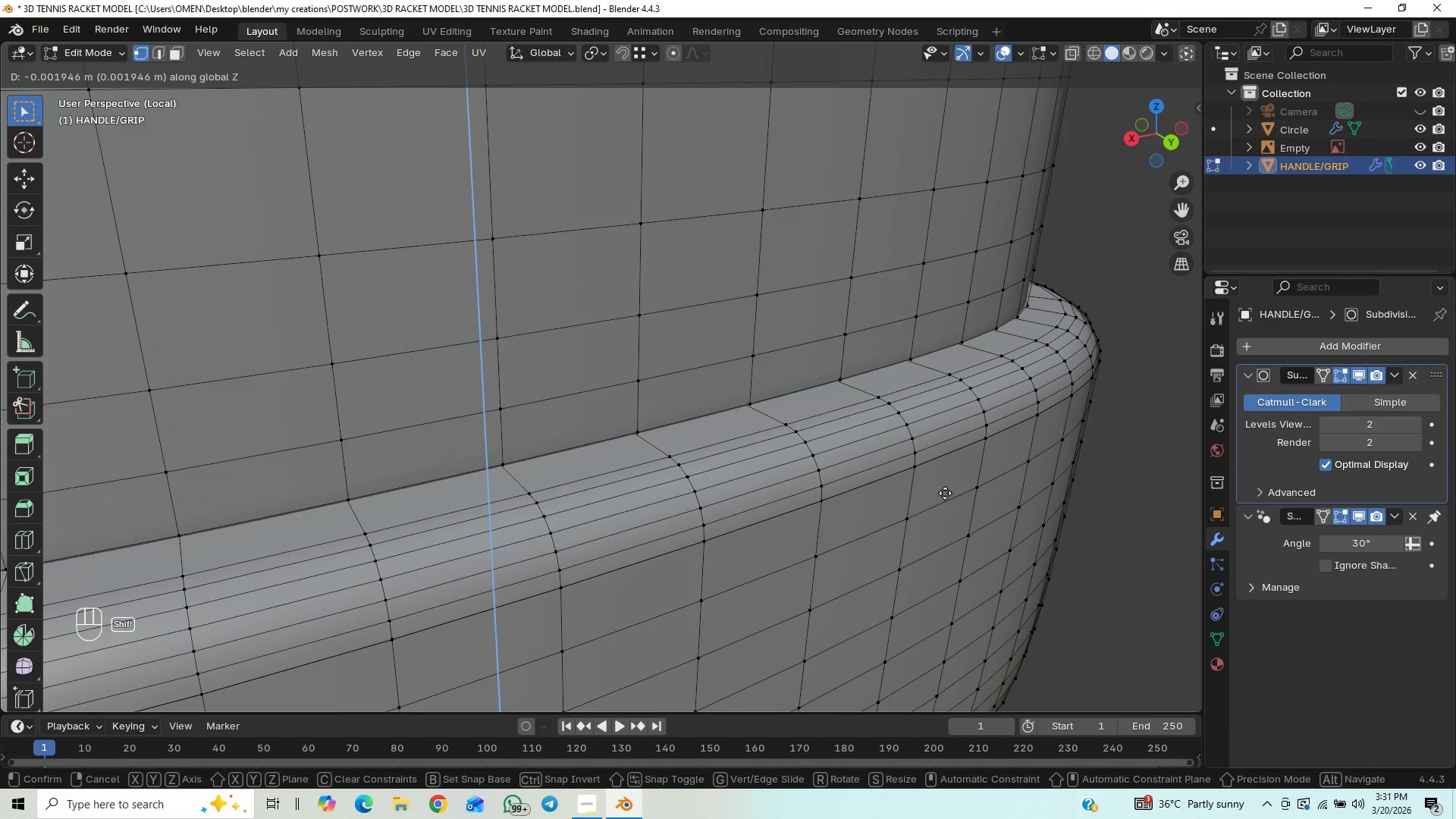 
hold_key(key=ShiftLeft, duration=1.5)
 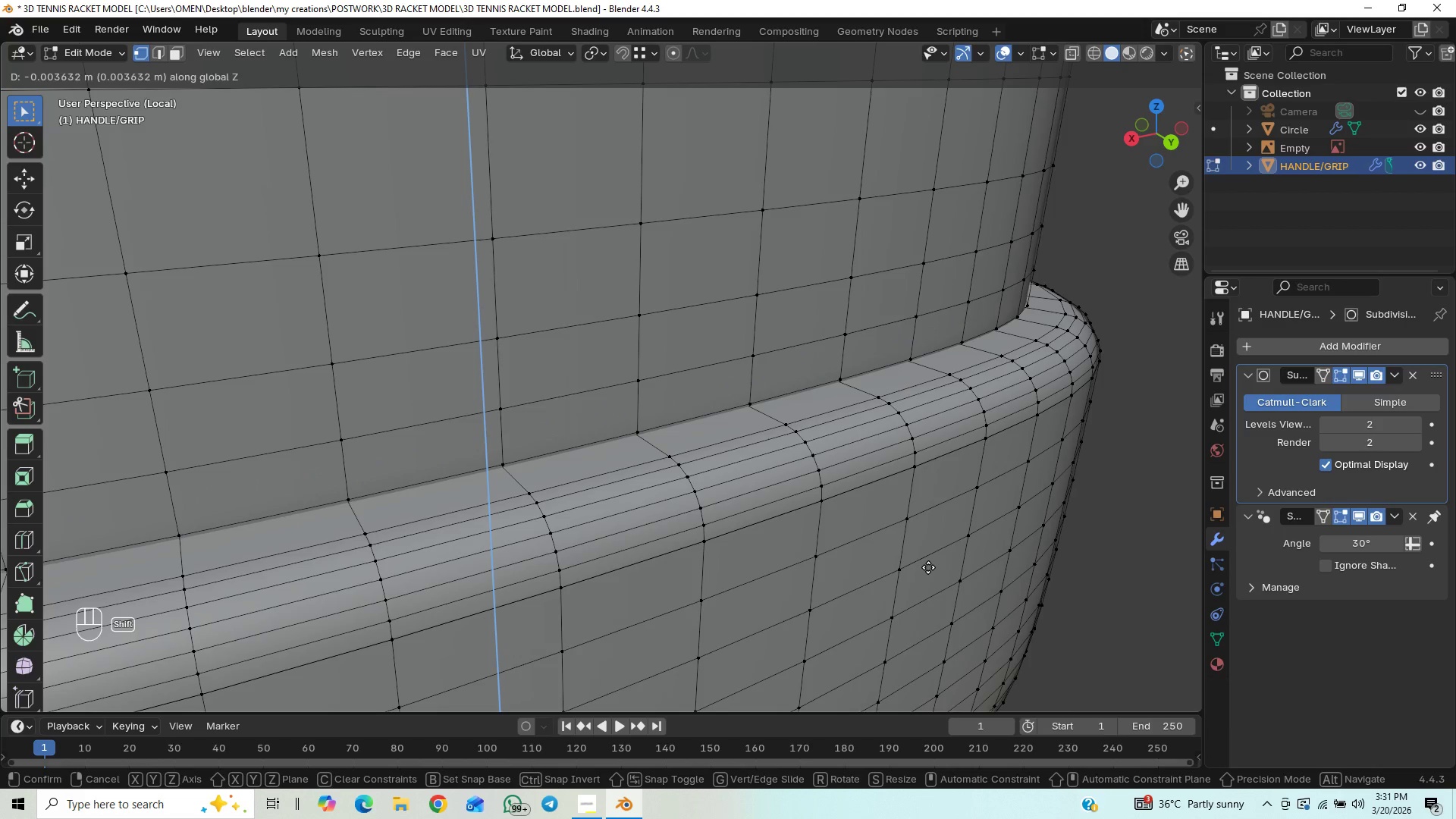 
hold_key(key=ShiftLeft, duration=1.51)
 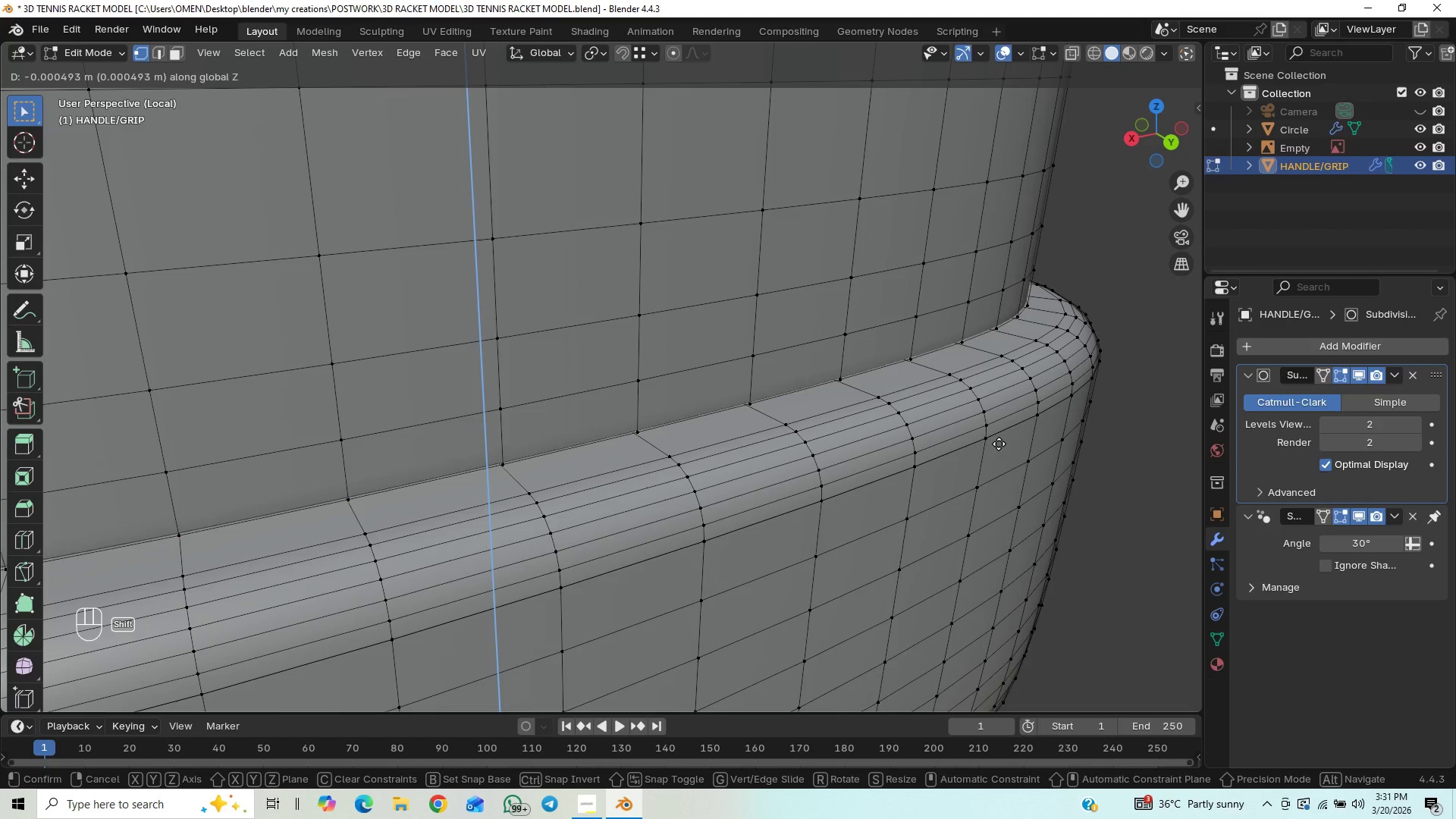 
hold_key(key=ShiftLeft, duration=1.52)
 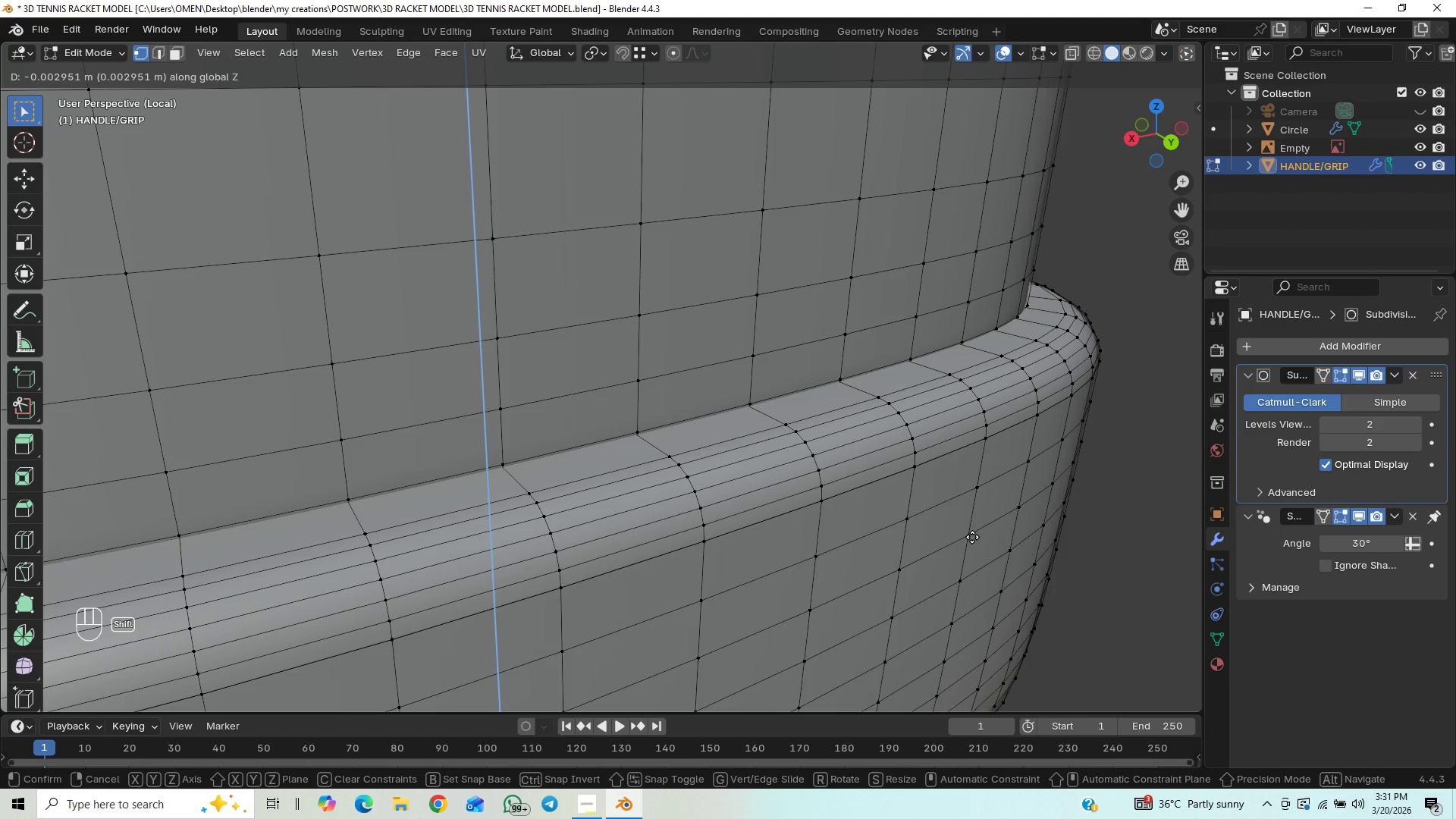 
hold_key(key=ShiftLeft, duration=1.0)
left_click([972, 537])
 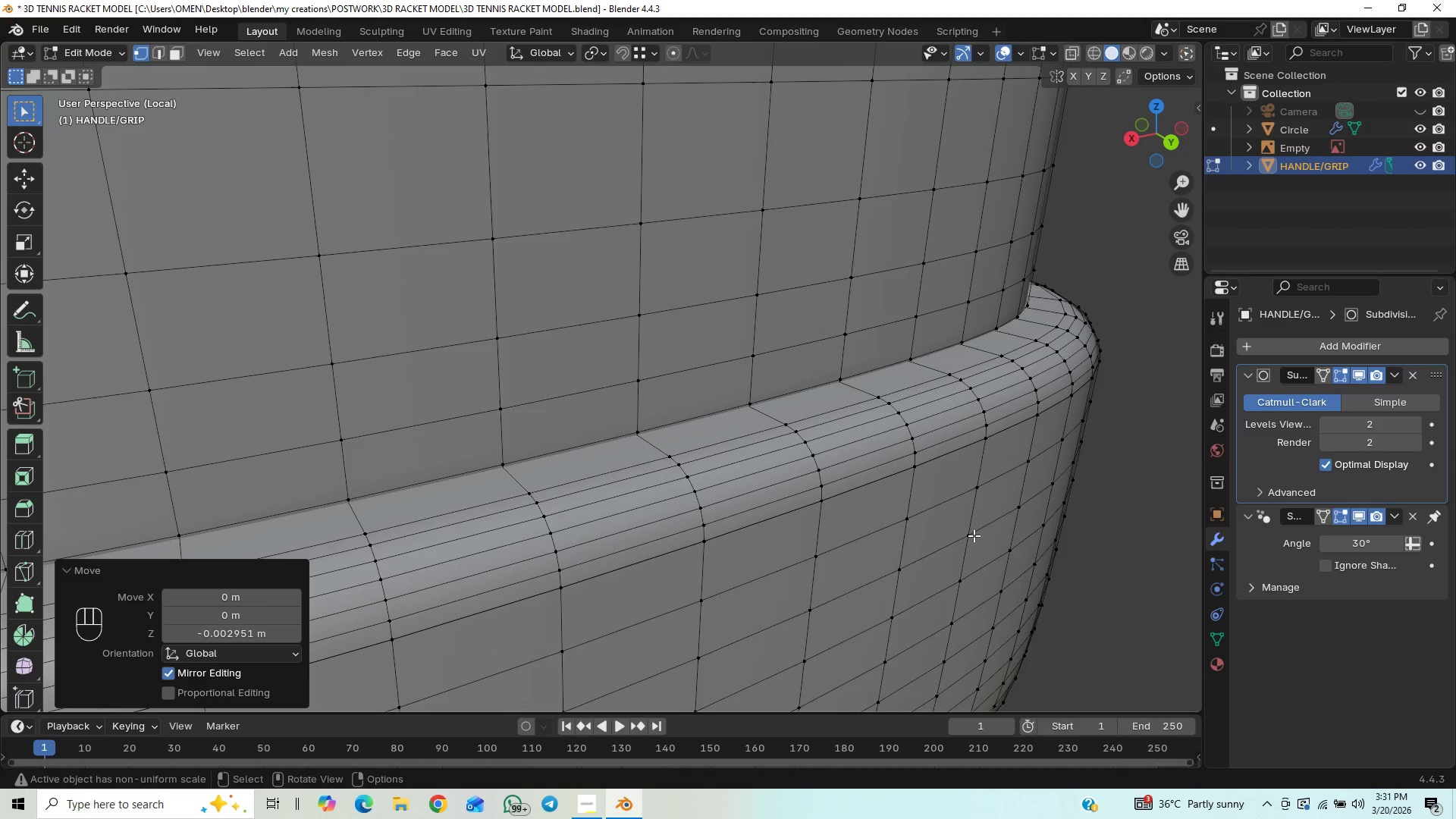 
key(Tab)
 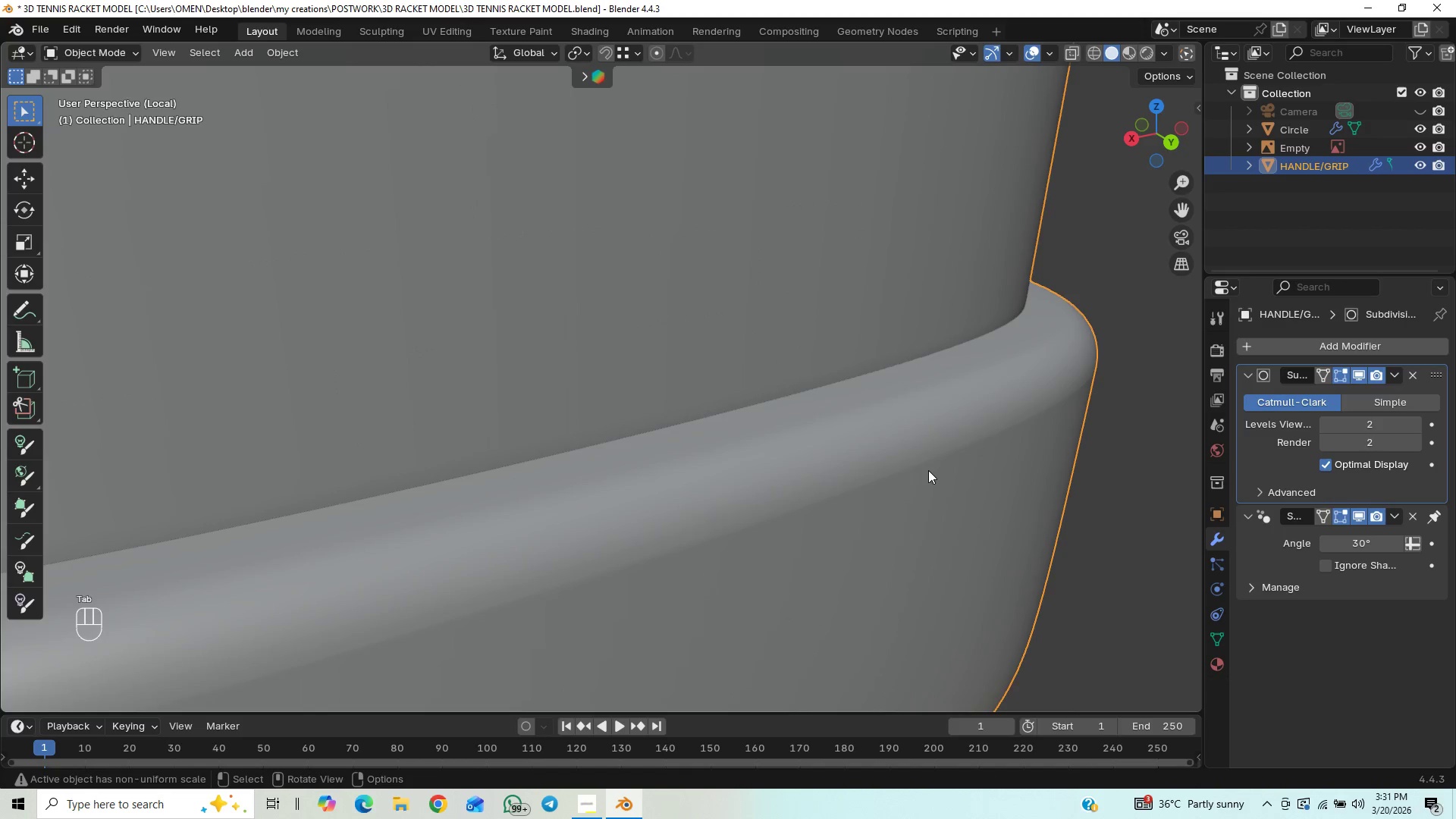 
scroll: coordinate [740, 340], scroll_direction: down, amount: 3.0
 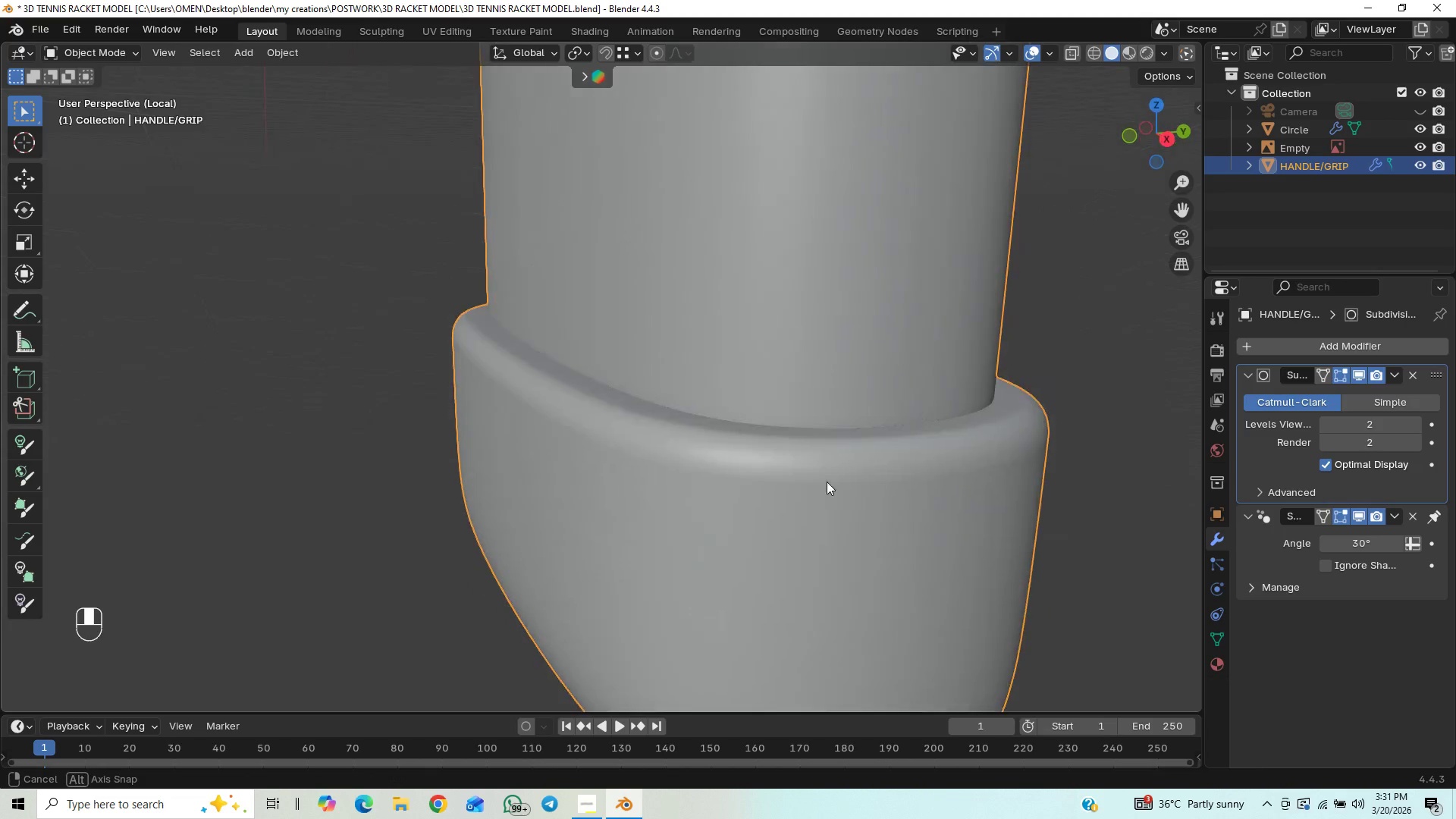 
left_click([1329, 427])
 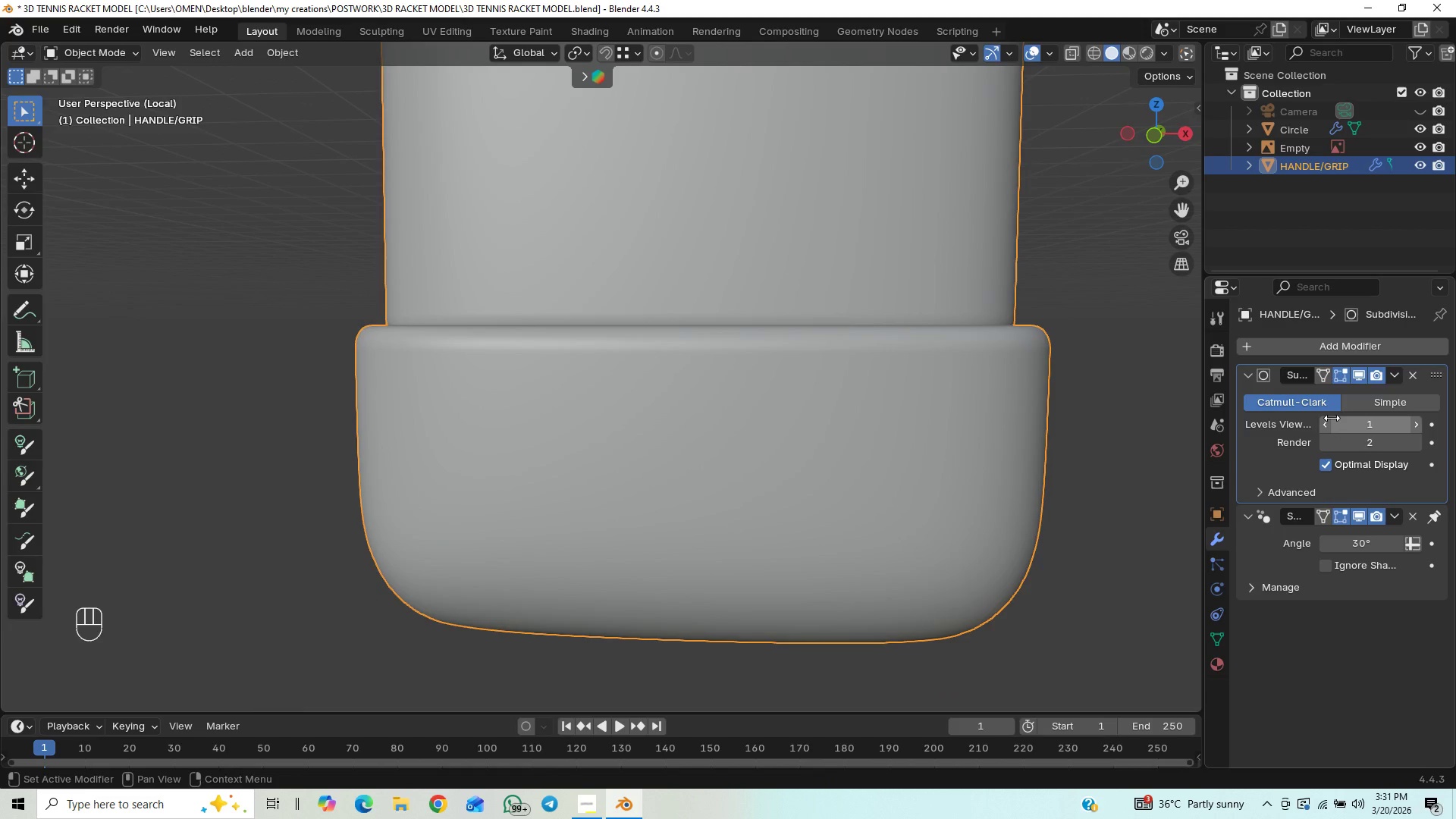 
left_click([1323, 430])
 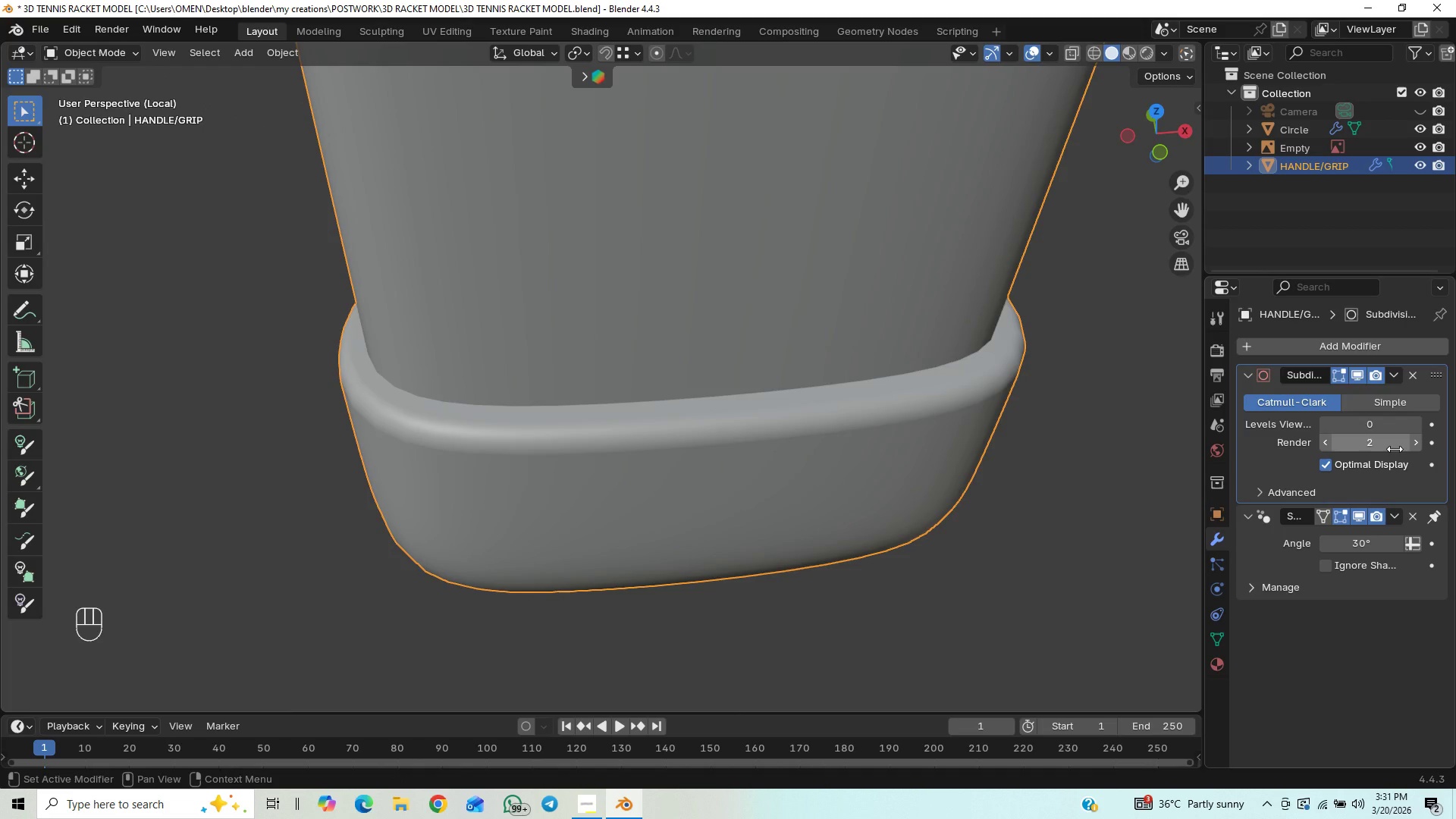 
left_click_drag(start_coordinate=[1409, 427], to_coordinate=[246, 427])
 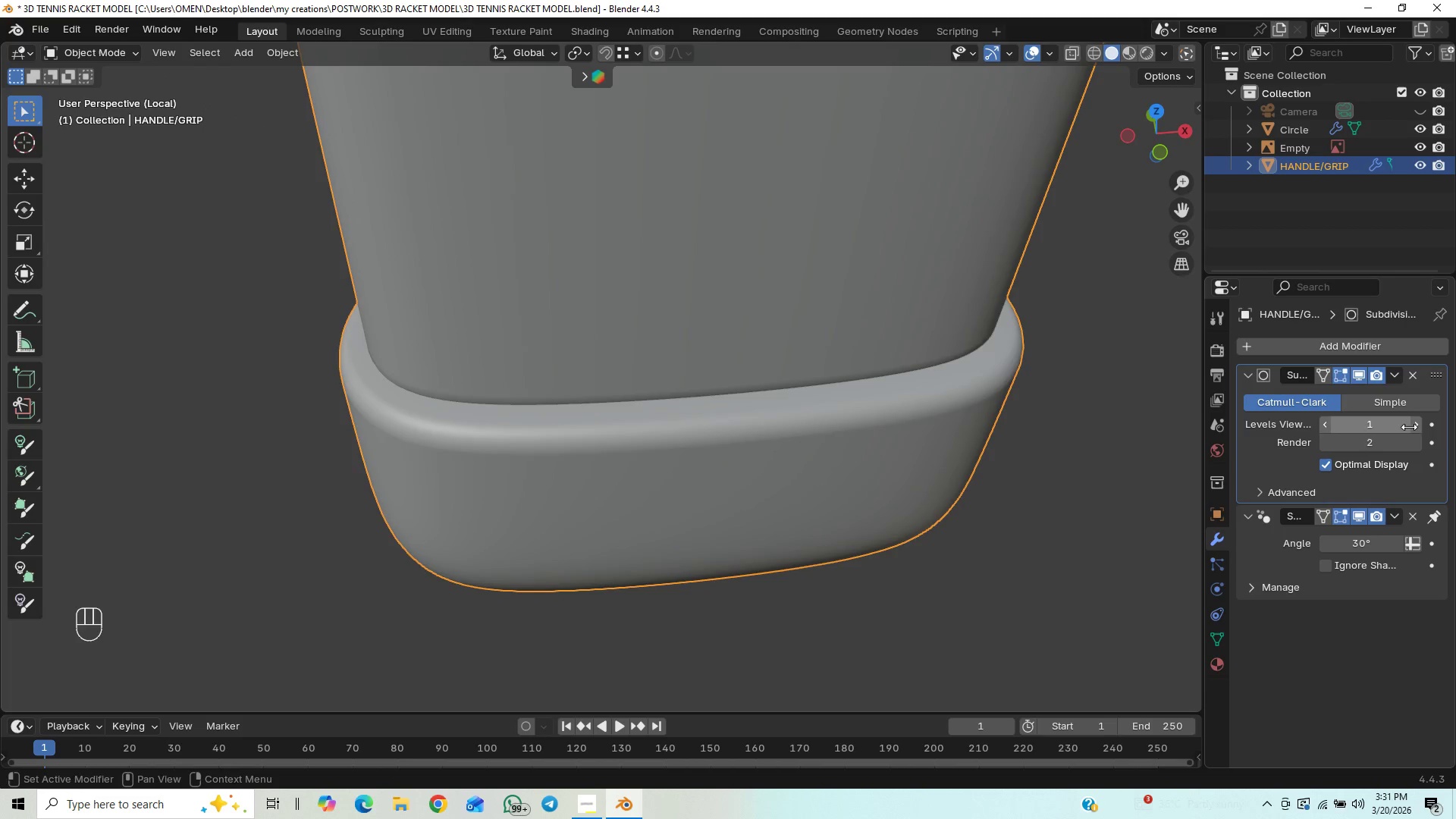 
double_click([1409, 427])
 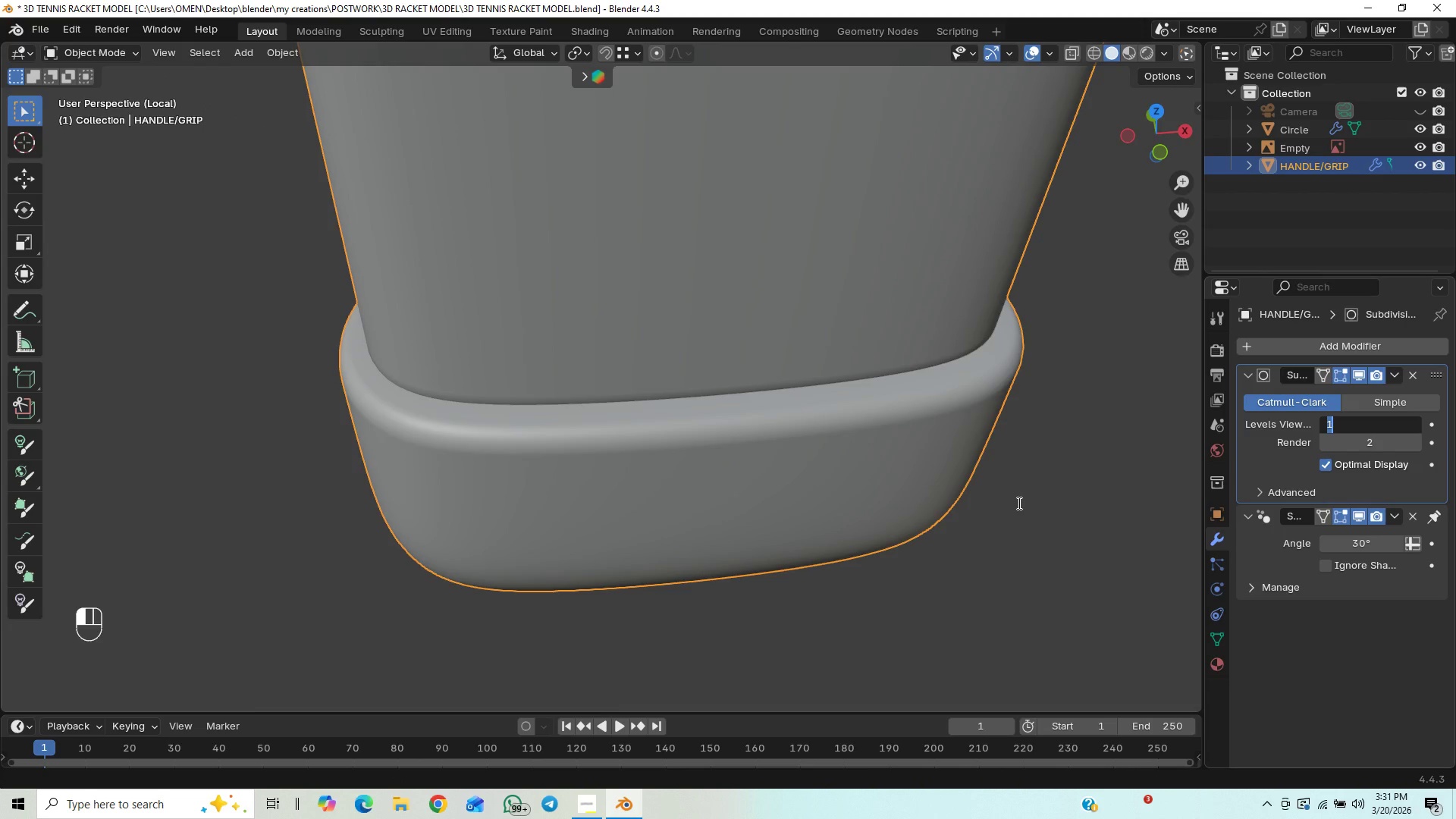 
left_click([1119, 583])
 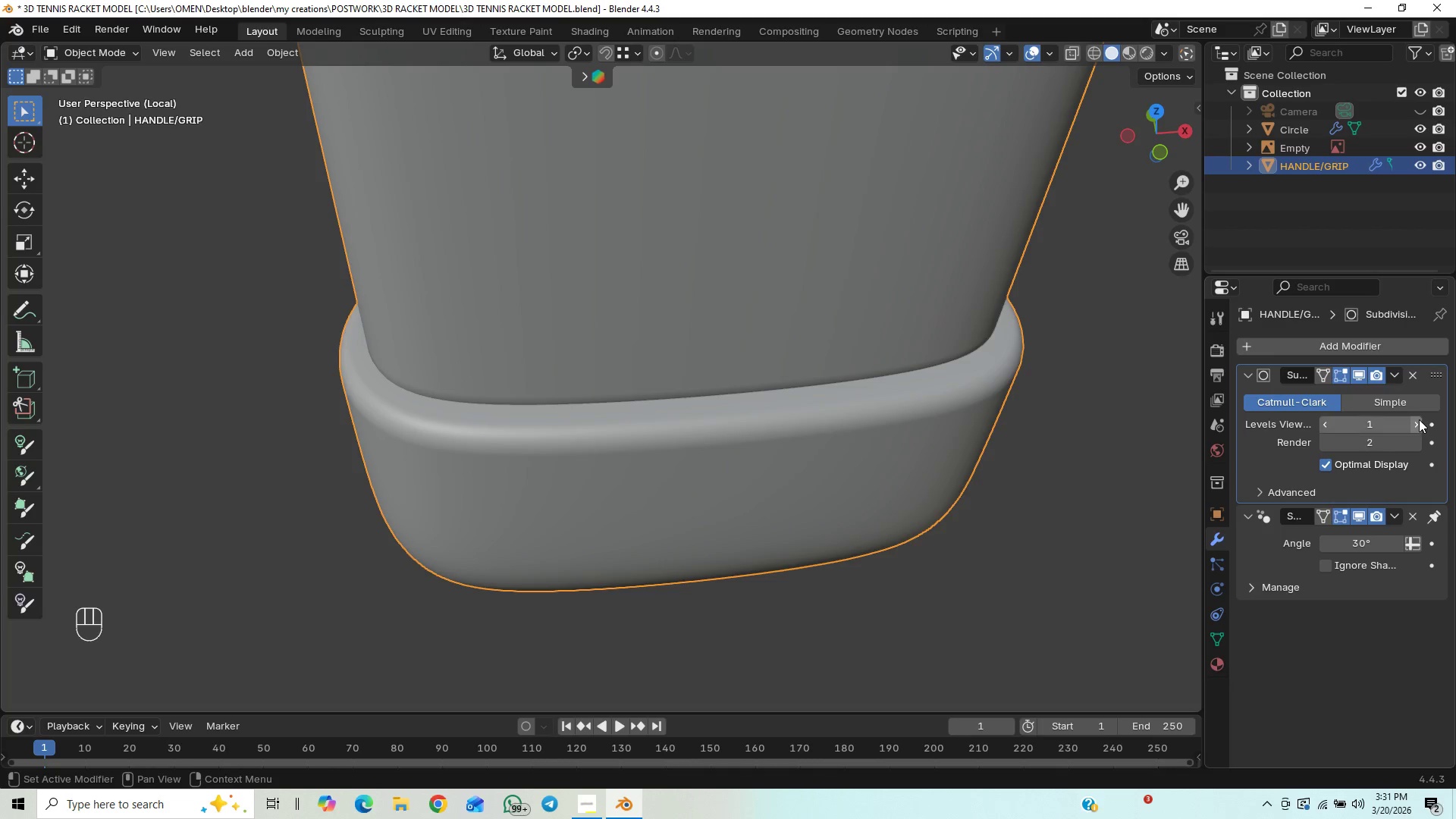 
left_click([1418, 419])
 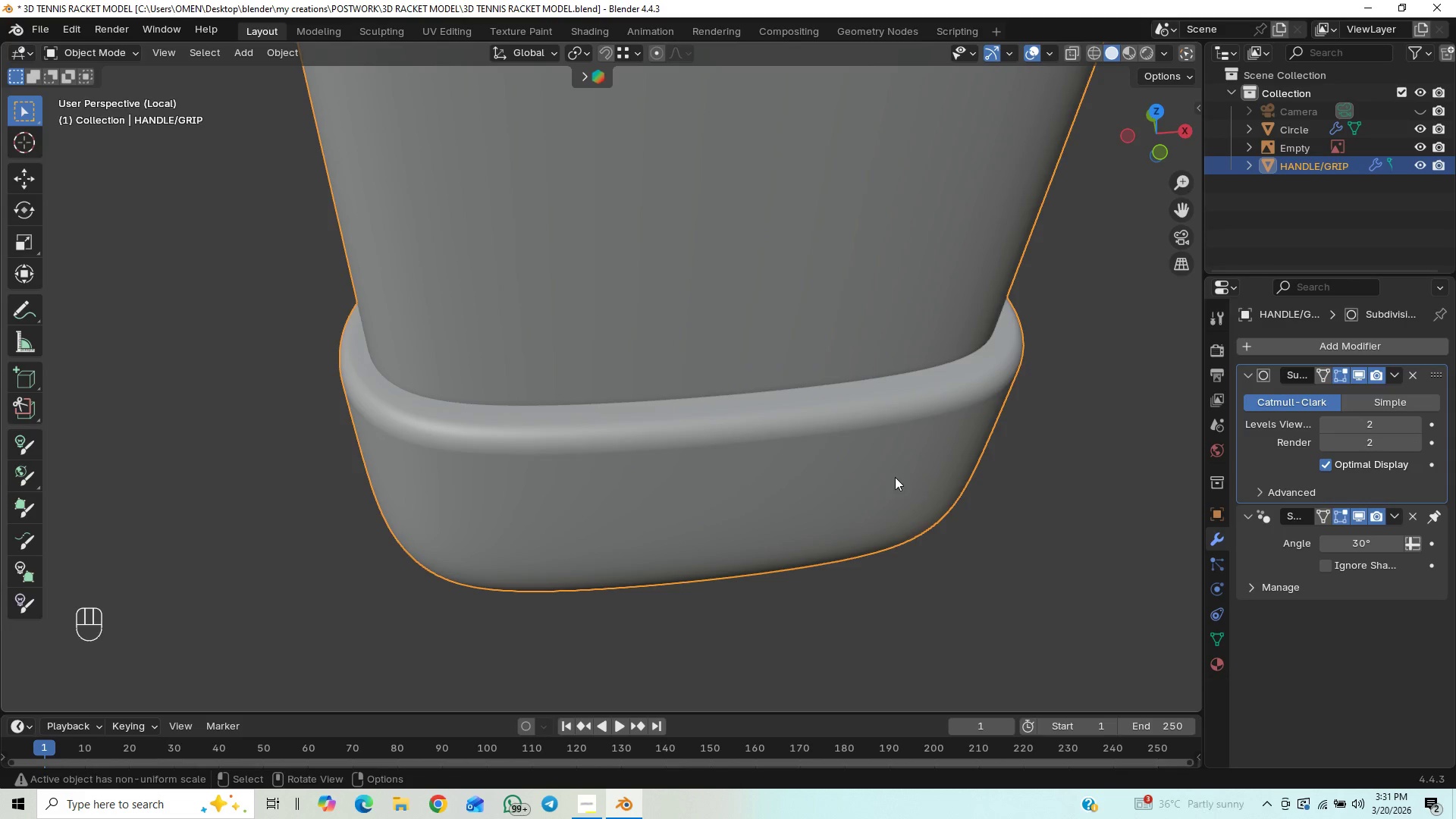 
scroll: coordinate [895, 477], scroll_direction: down, amount: 2.0
 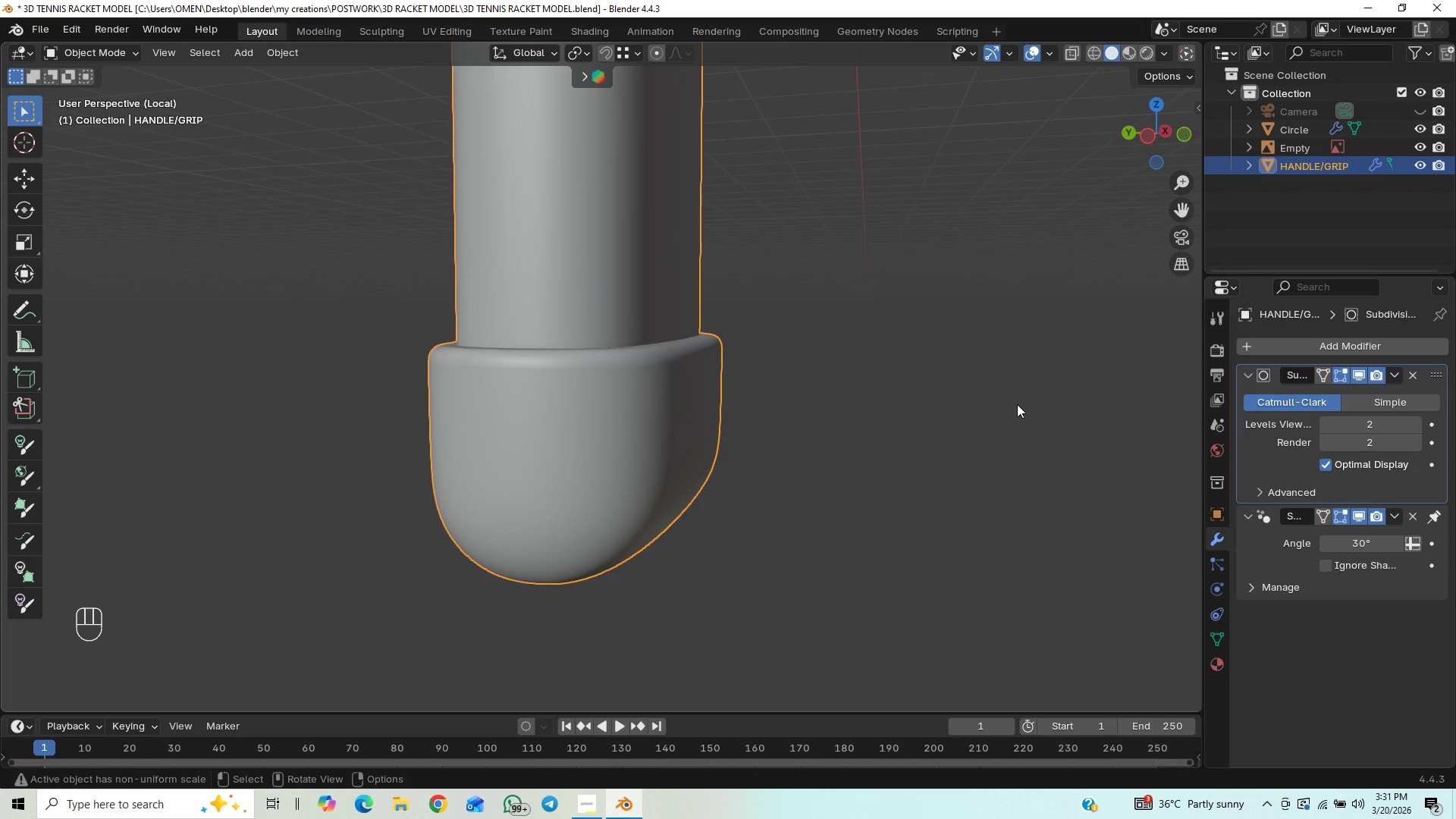 
key(Control+S)
 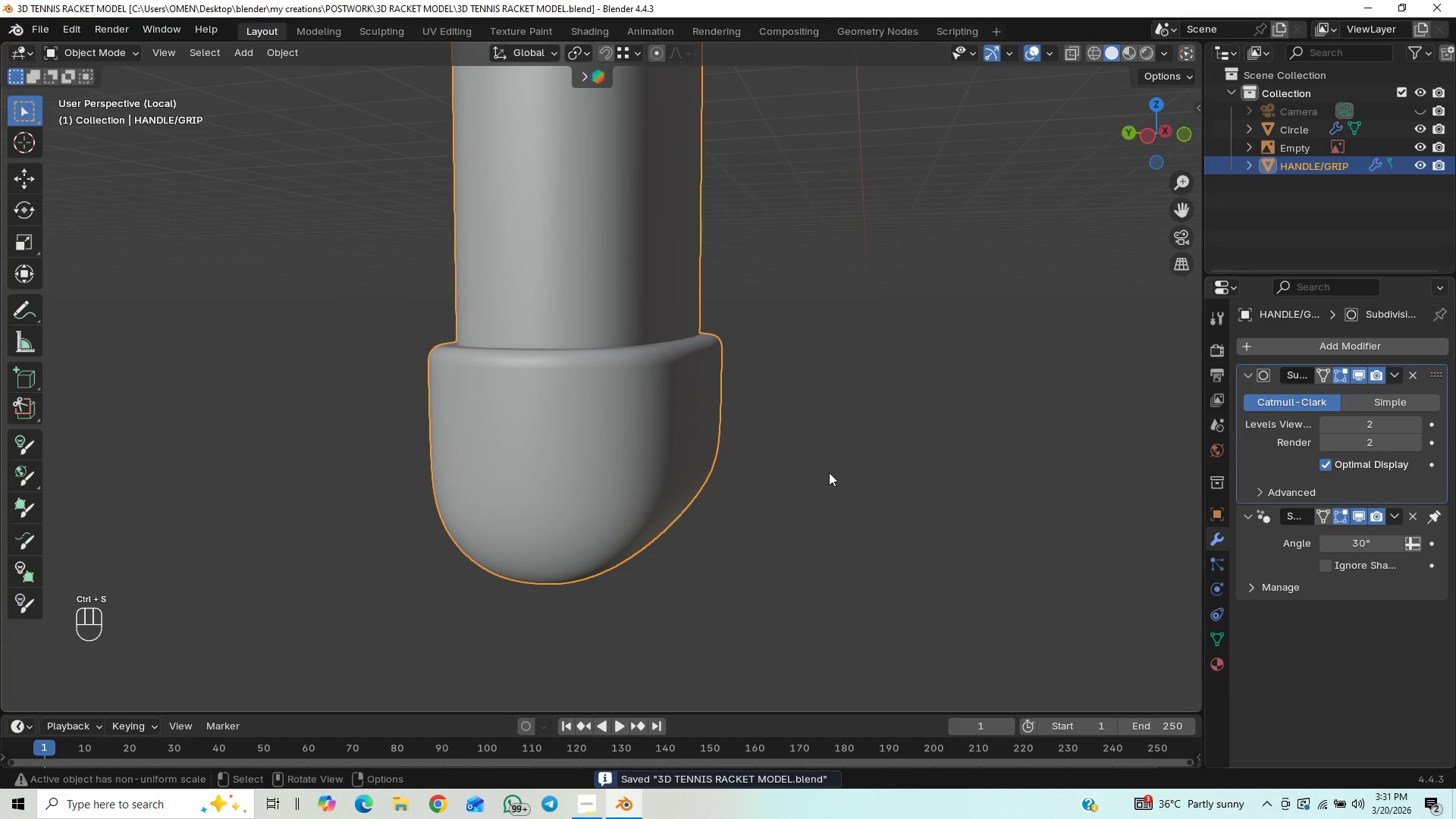 
scroll: coordinate [602, 223], scroll_direction: down, amount: 14.0
 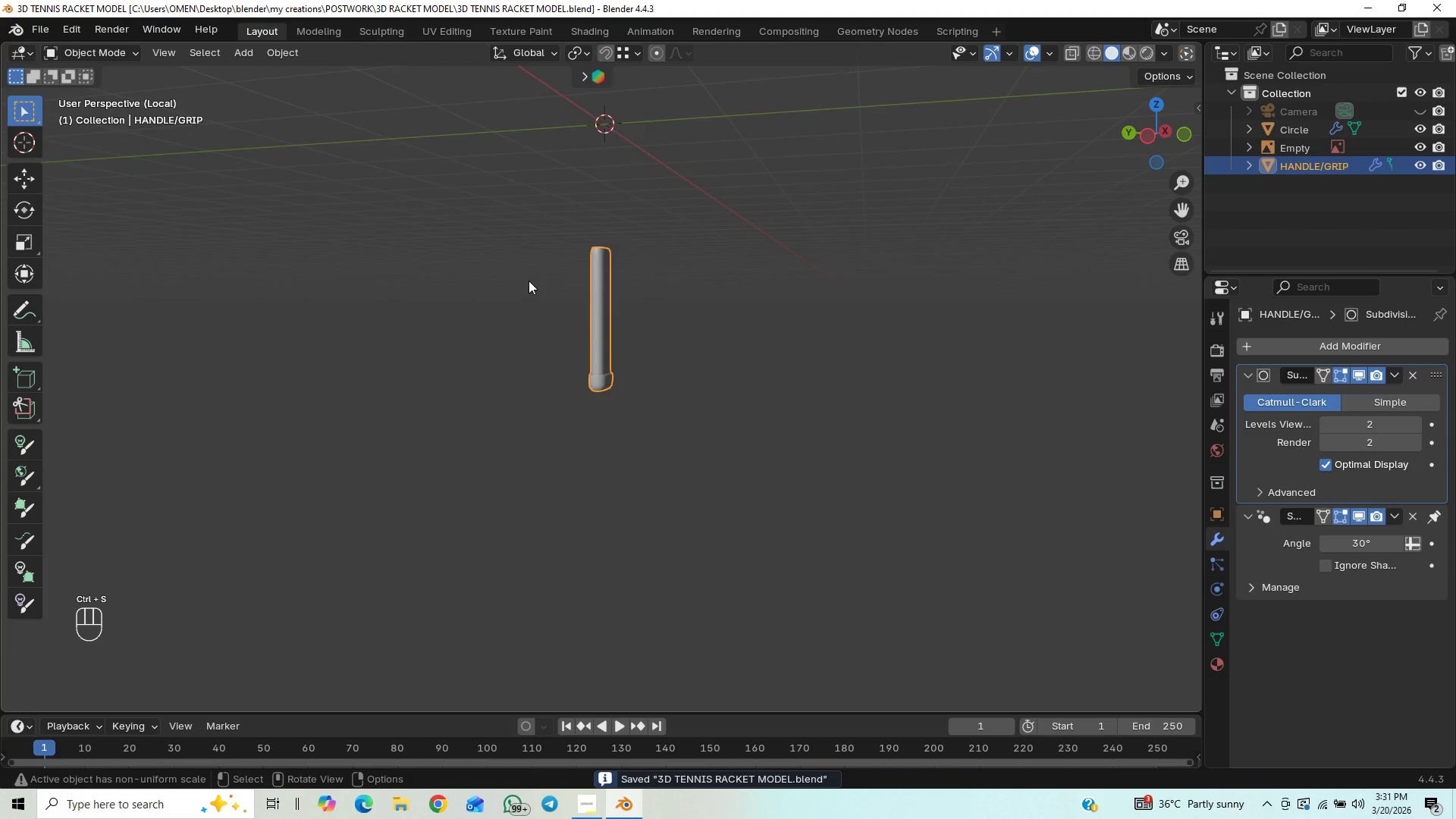 
scroll: coordinate [579, 267], scroll_direction: up, amount: 17.0
 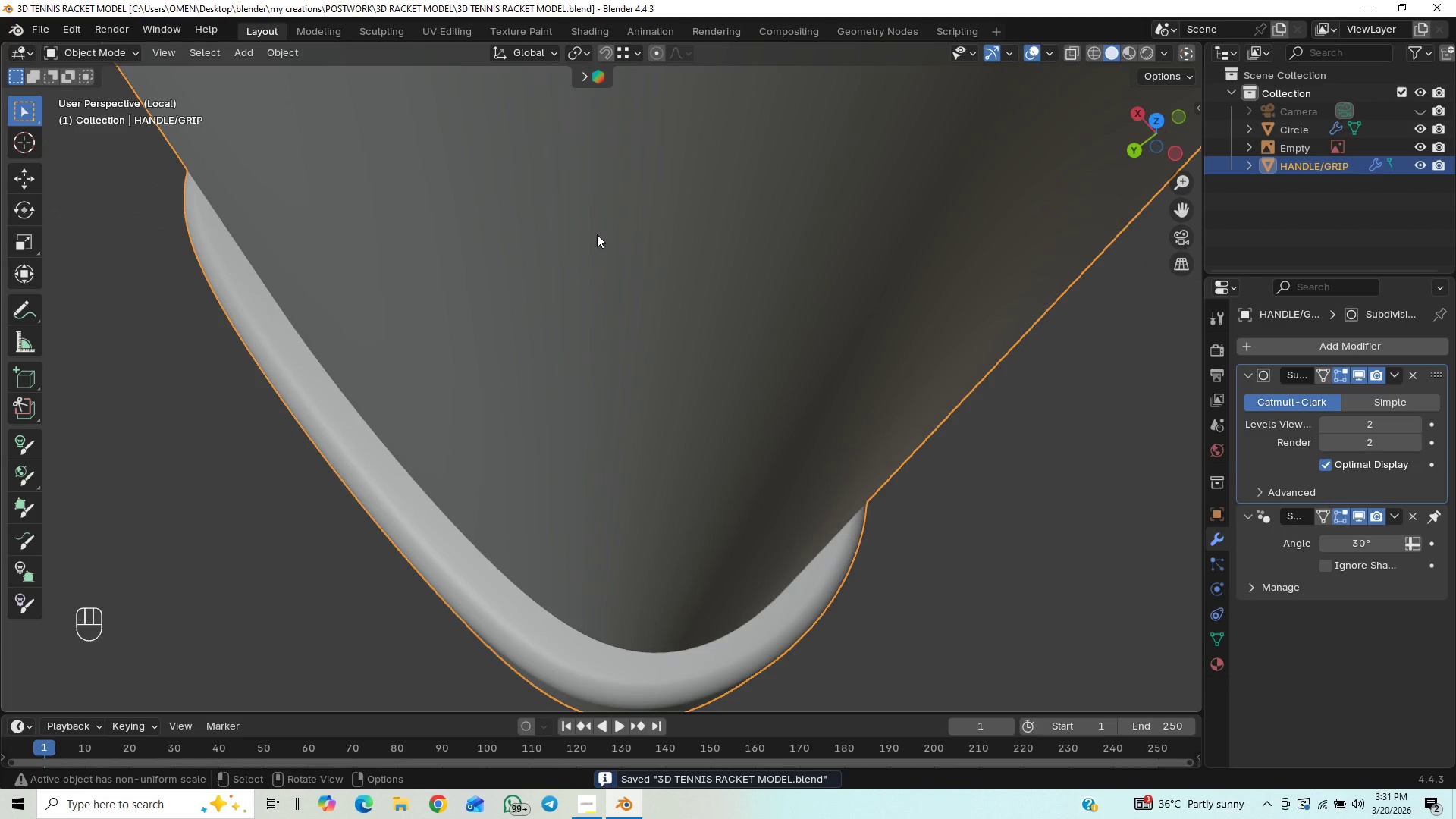 
hold_key(key=ShiftLeft, duration=0.45)
 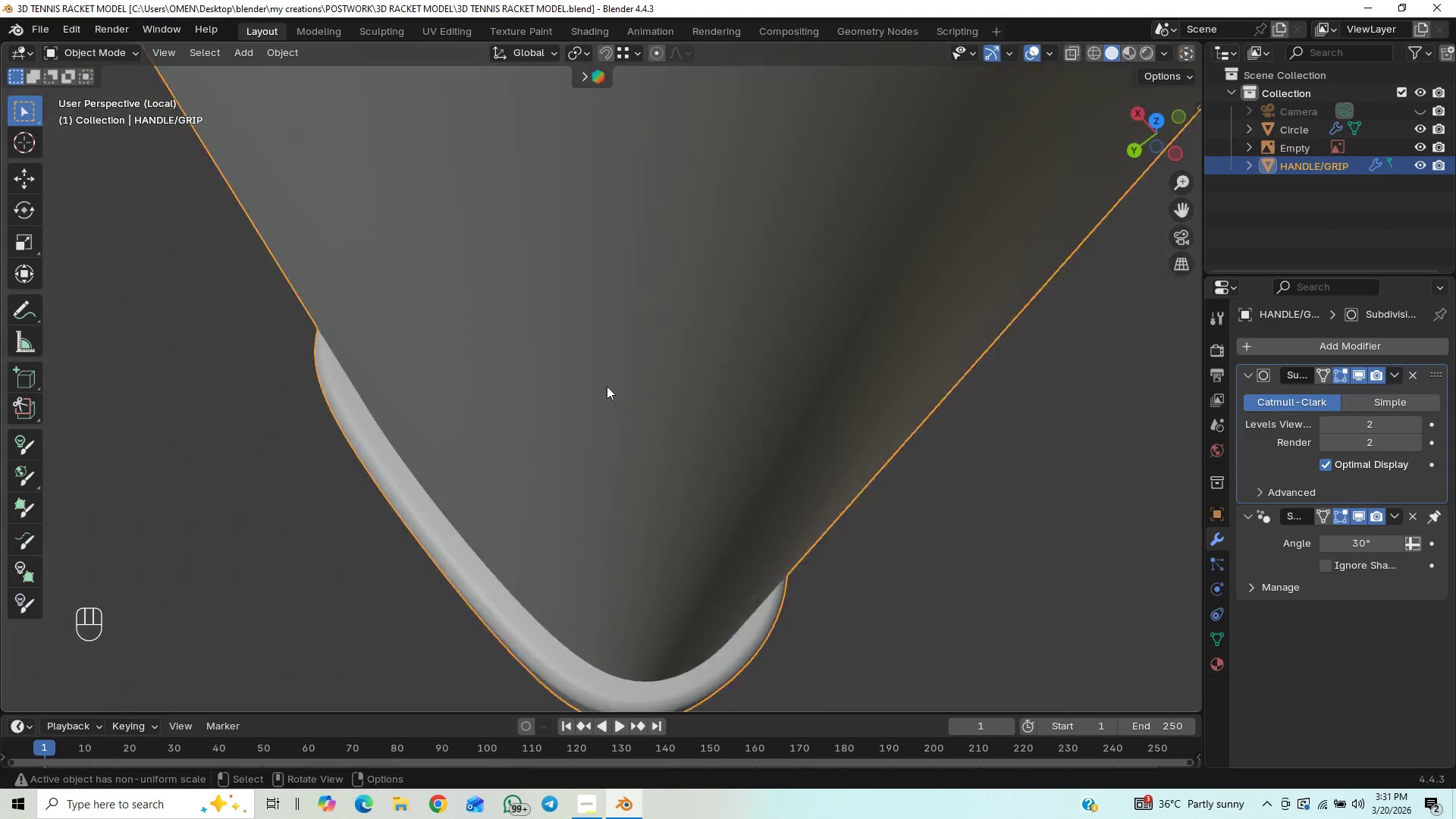 
hold_key(key=ShiftLeft, duration=0.8)
 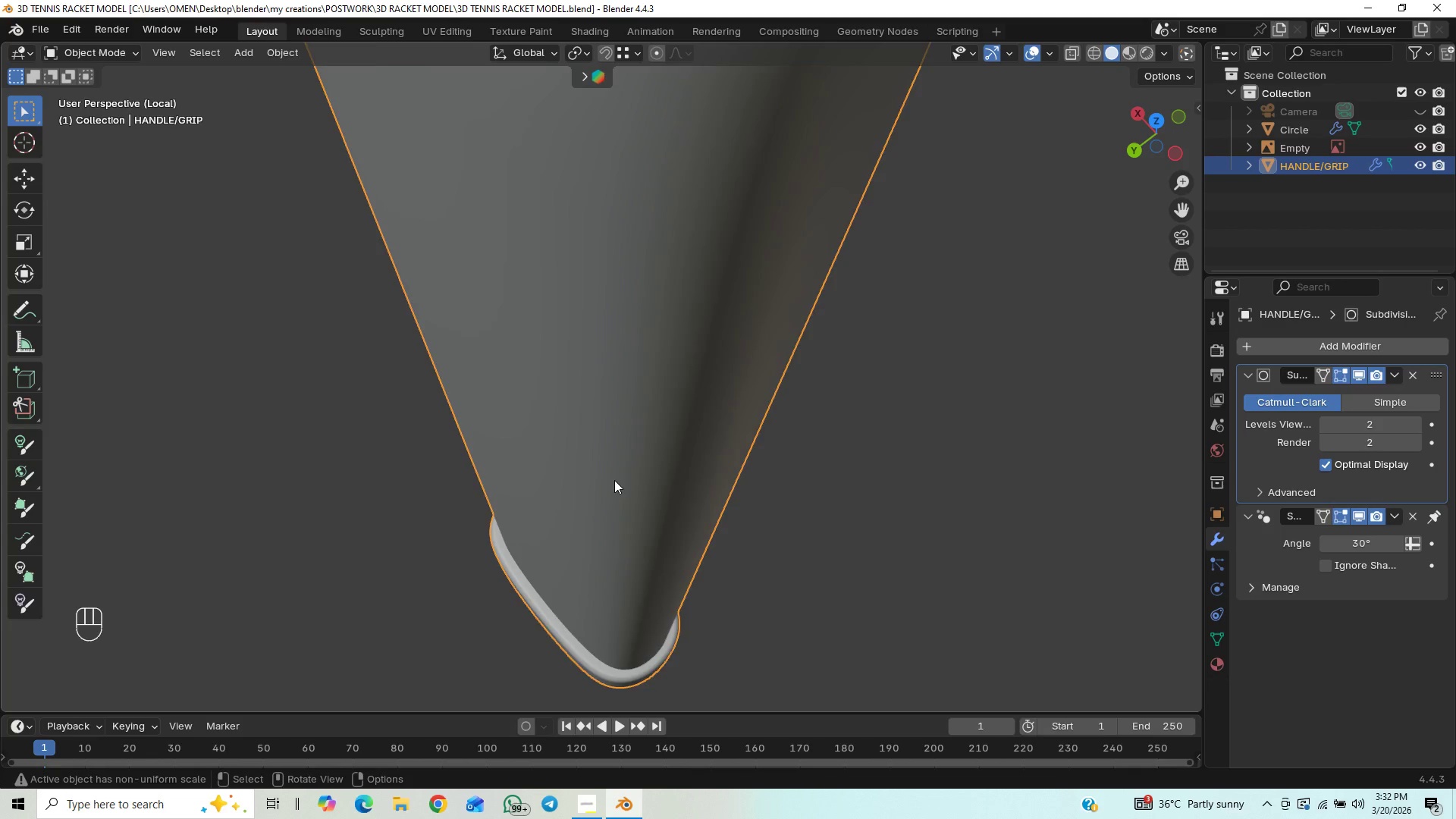 
scroll: coordinate [607, 386], scroll_direction: down, amount: 5.0
 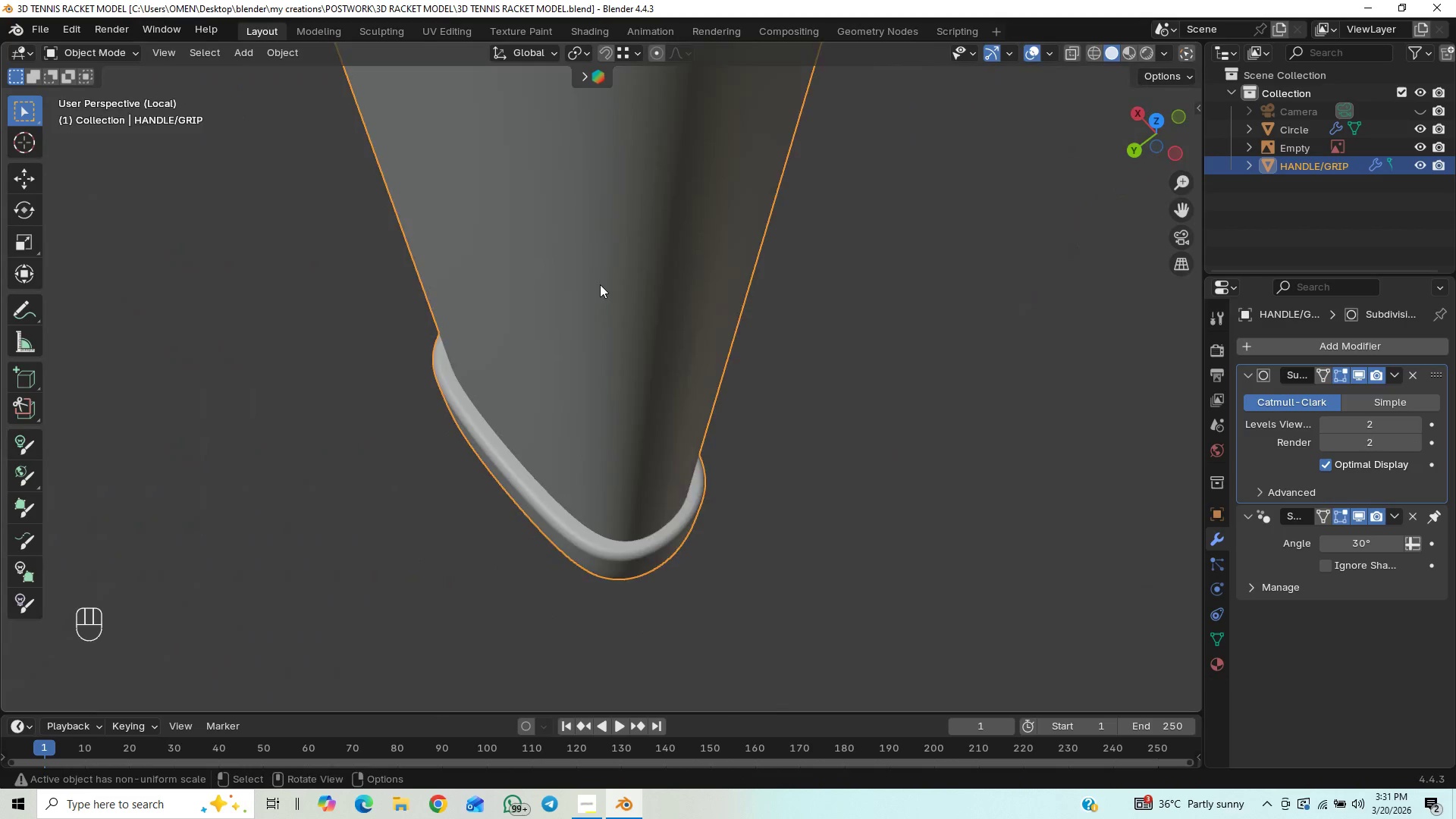 
hold_key(key=ShiftLeft, duration=1.55)
scroll: coordinate [613, 480], scroll_direction: down, amount: 4.0
 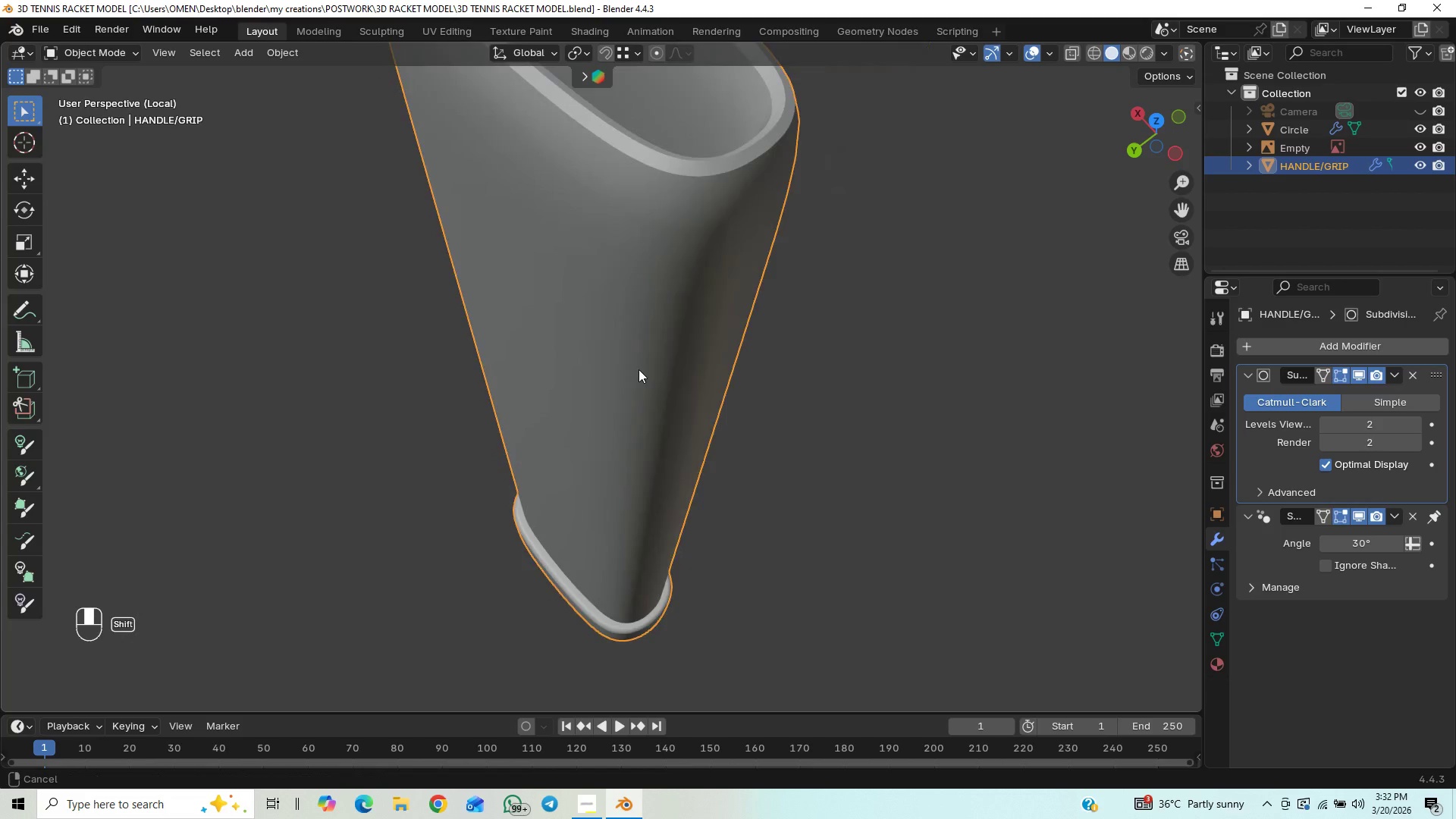 
key(Shift+ShiftLeft)
 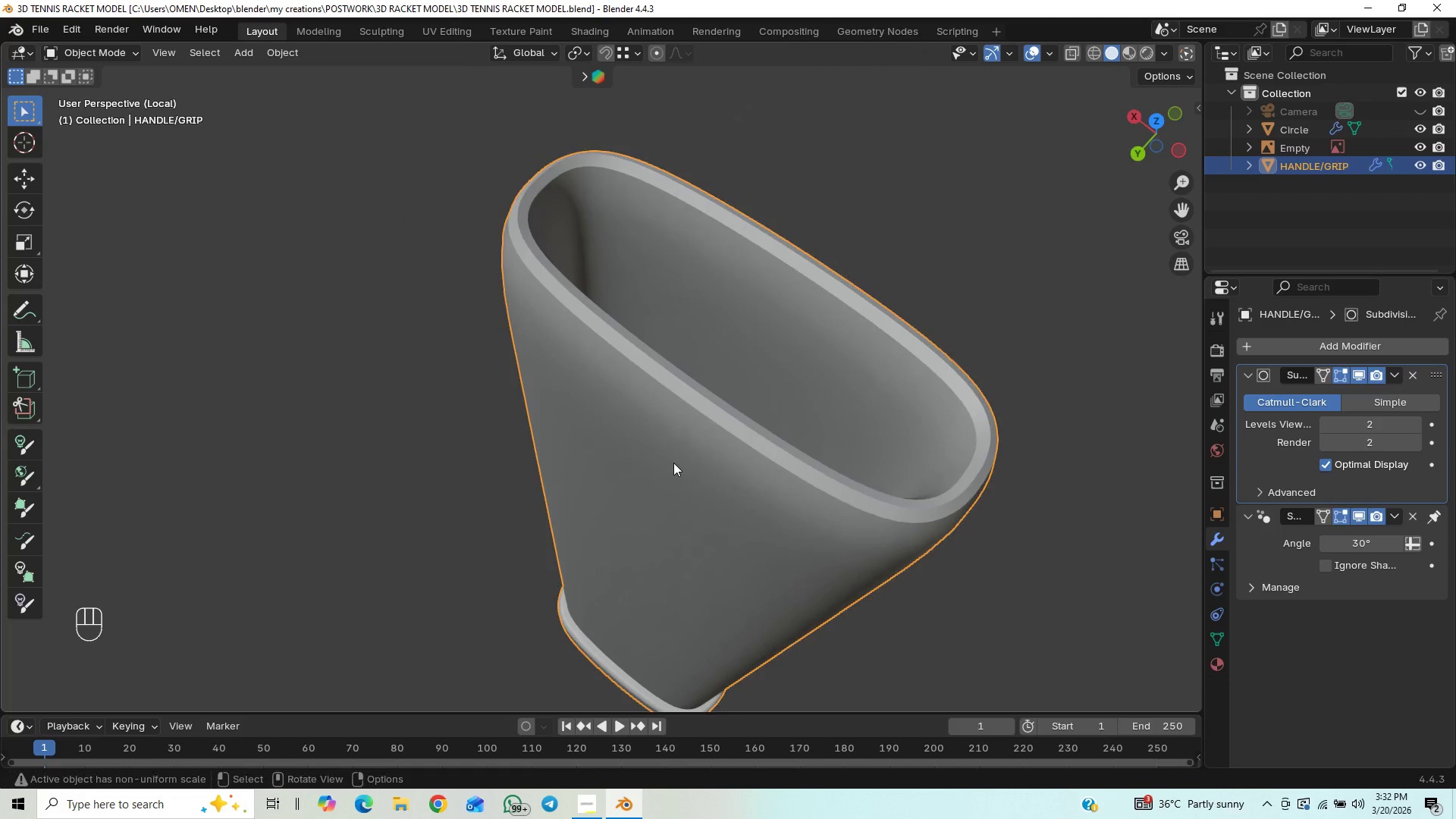 
key(Tab)
 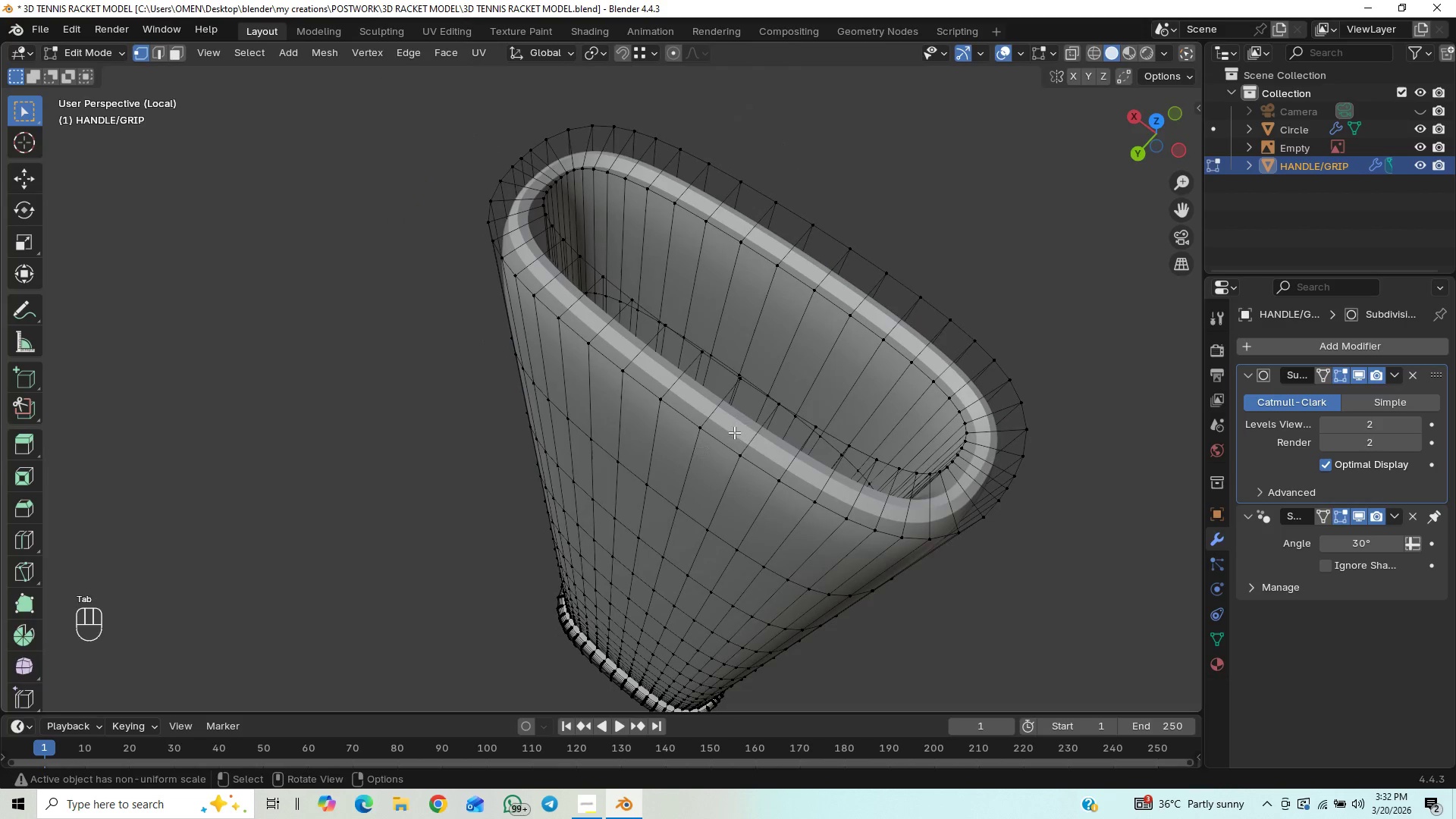 
hold_key(key=ShiftLeft, duration=0.84)
 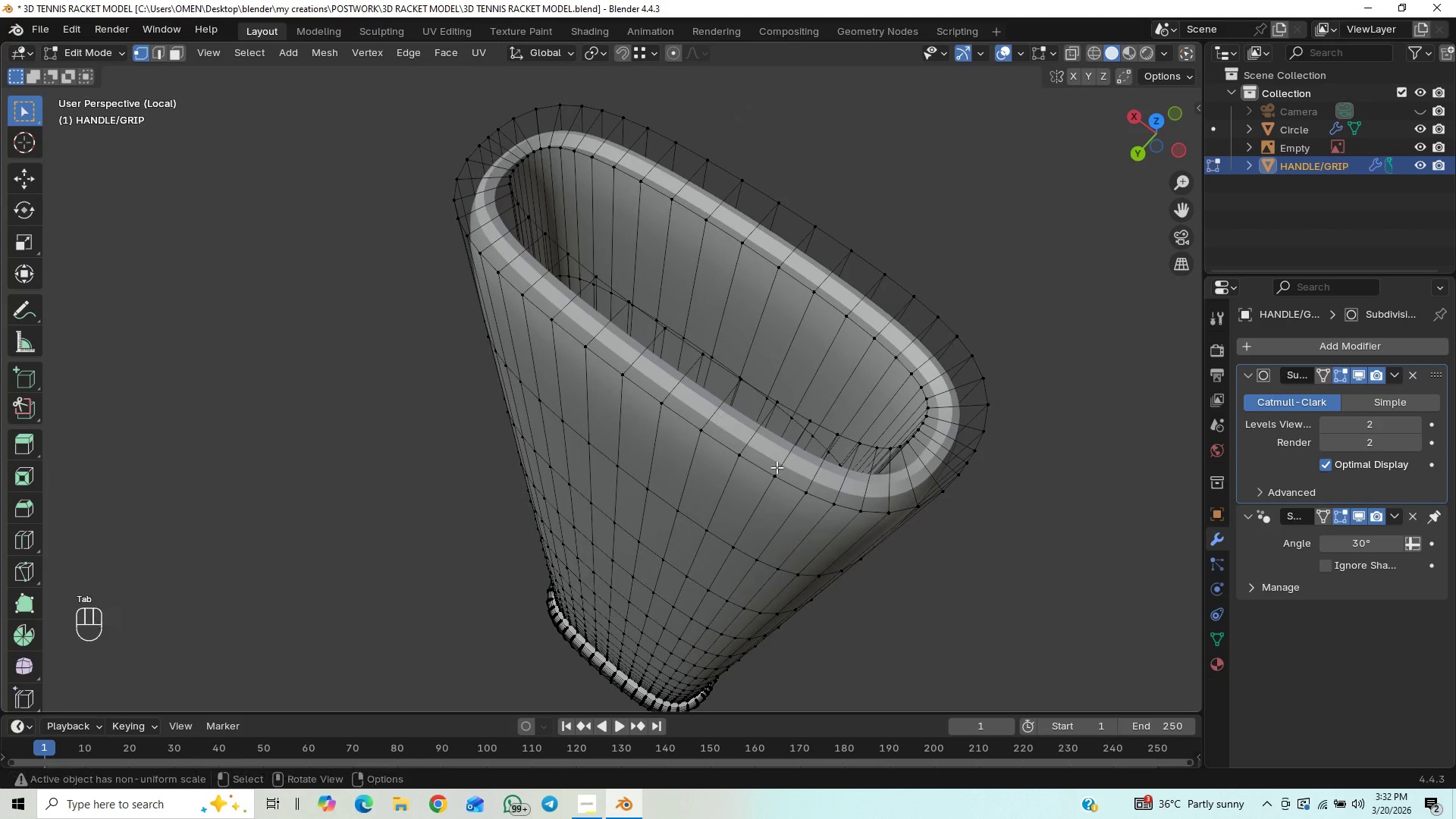 
key(Control+R)
 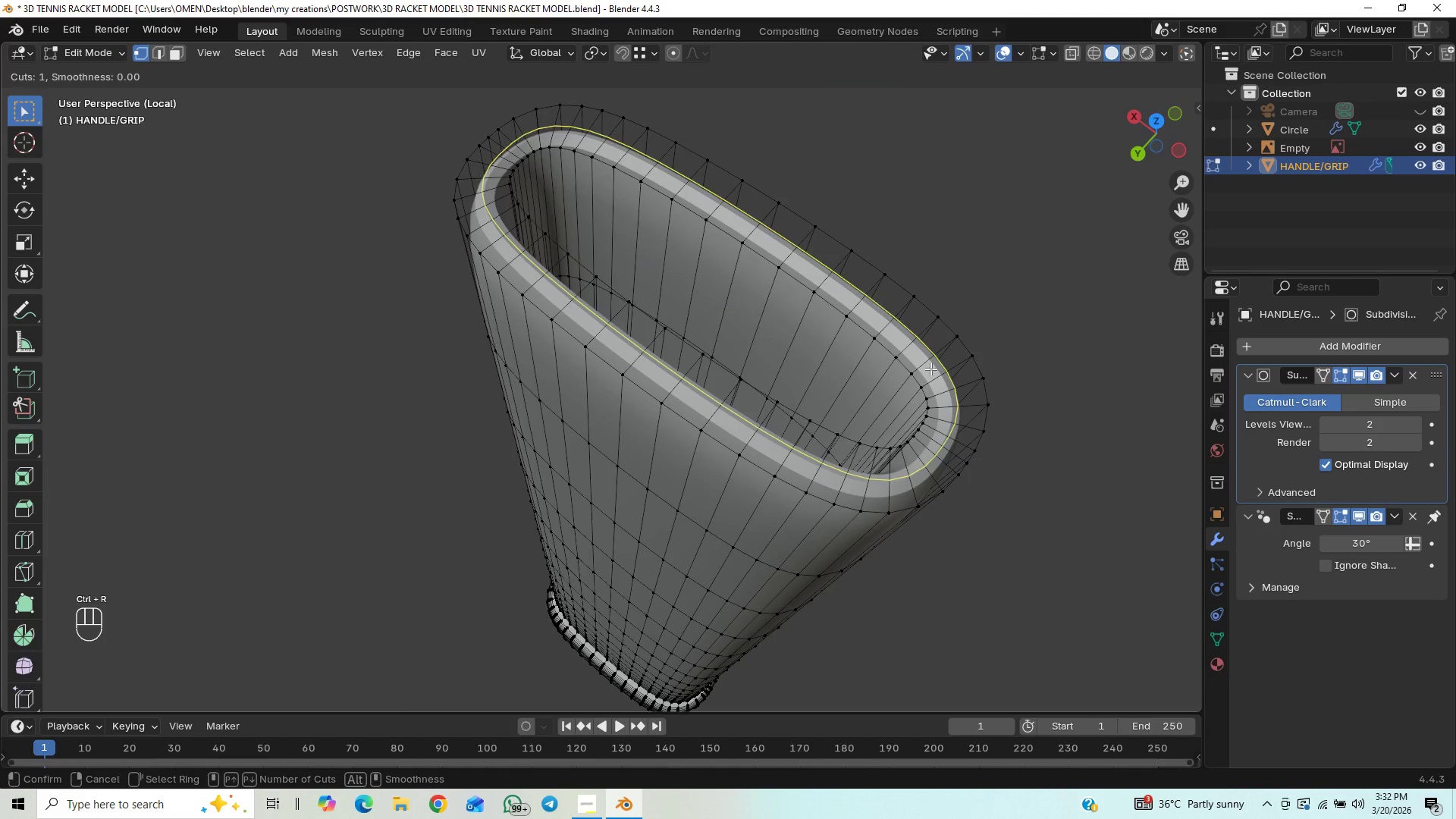 
left_click([930, 369])
 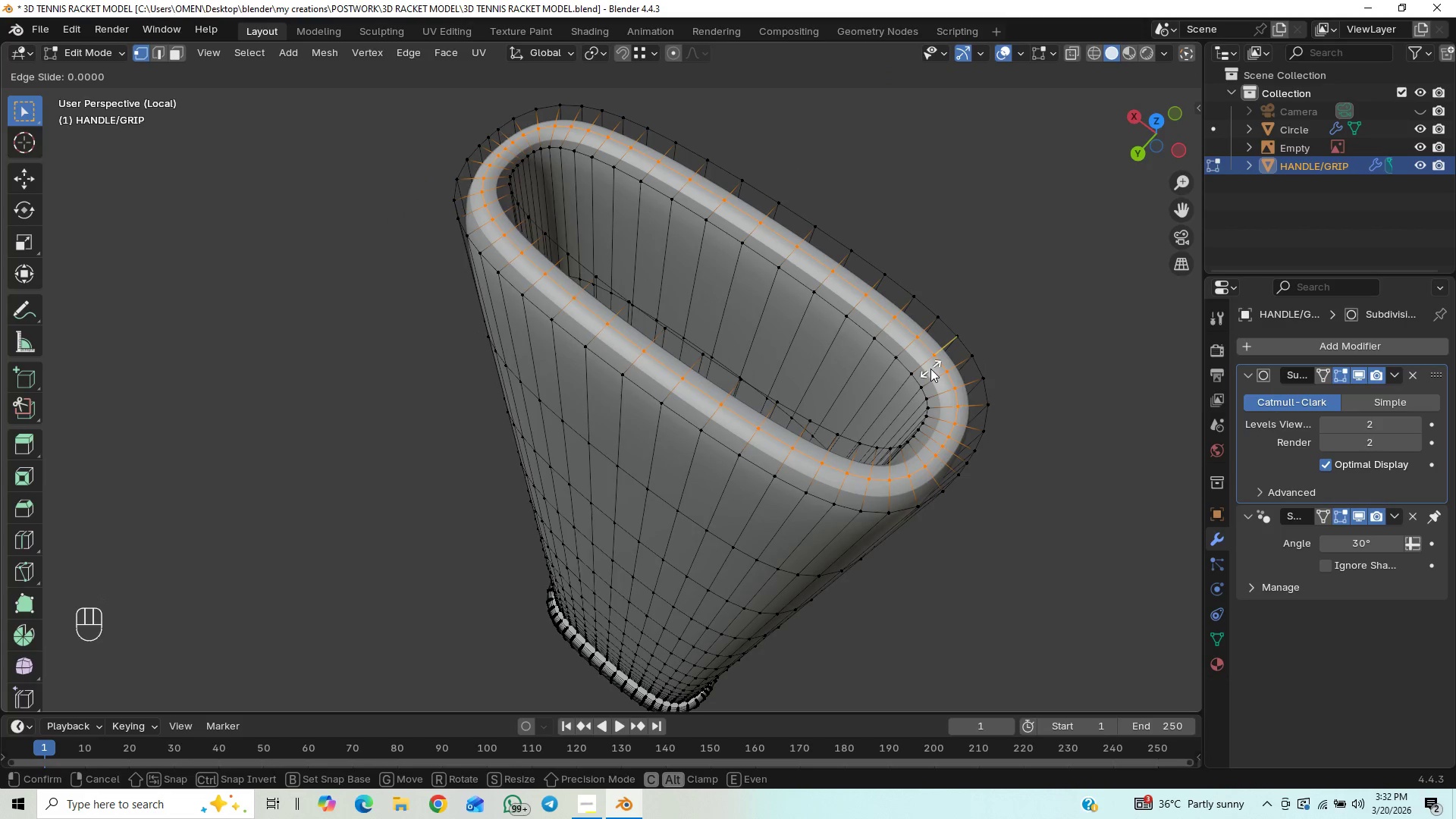 
right_click([930, 369])
 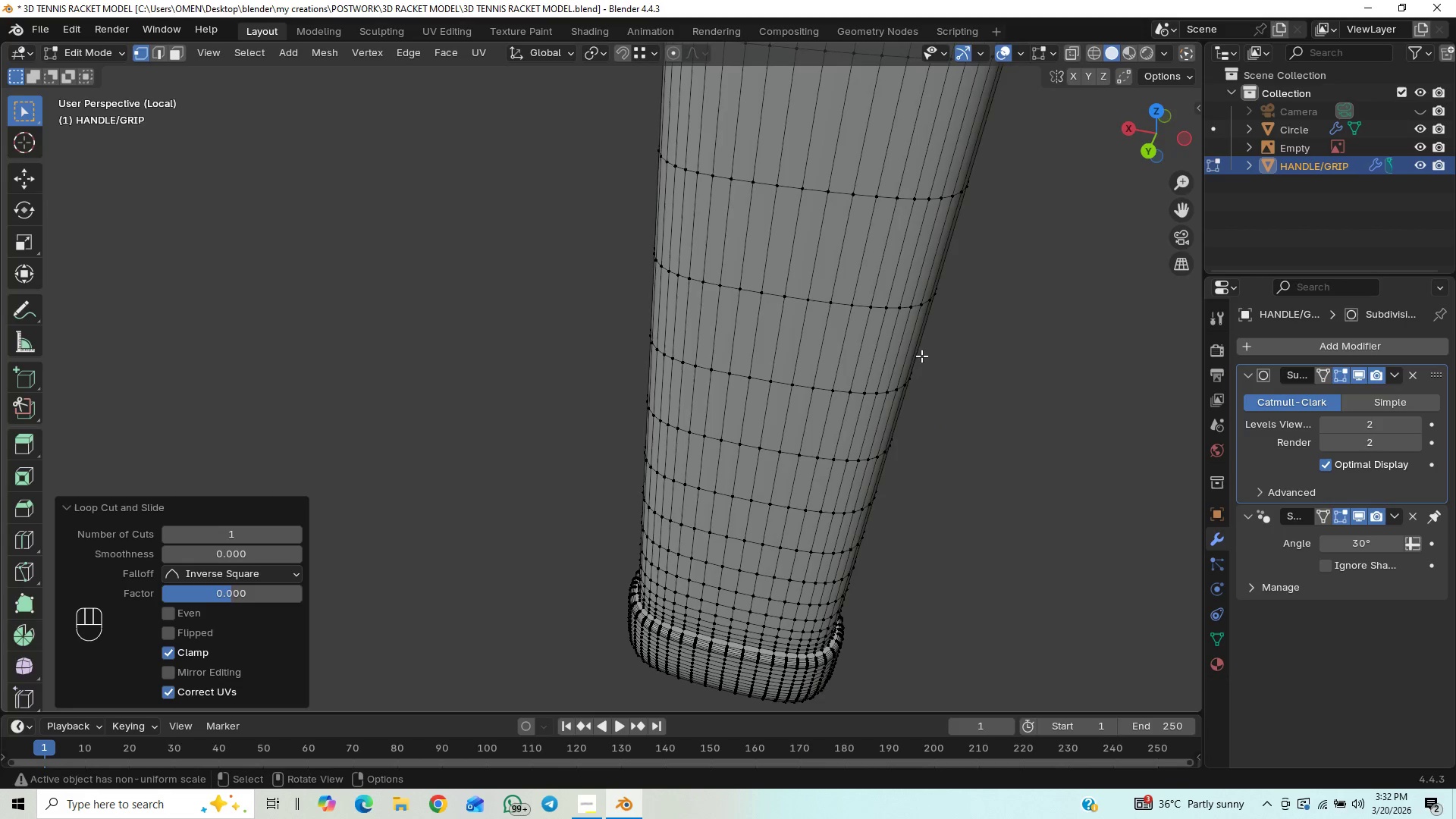 
hold_key(key=ShiftLeft, duration=0.56)
 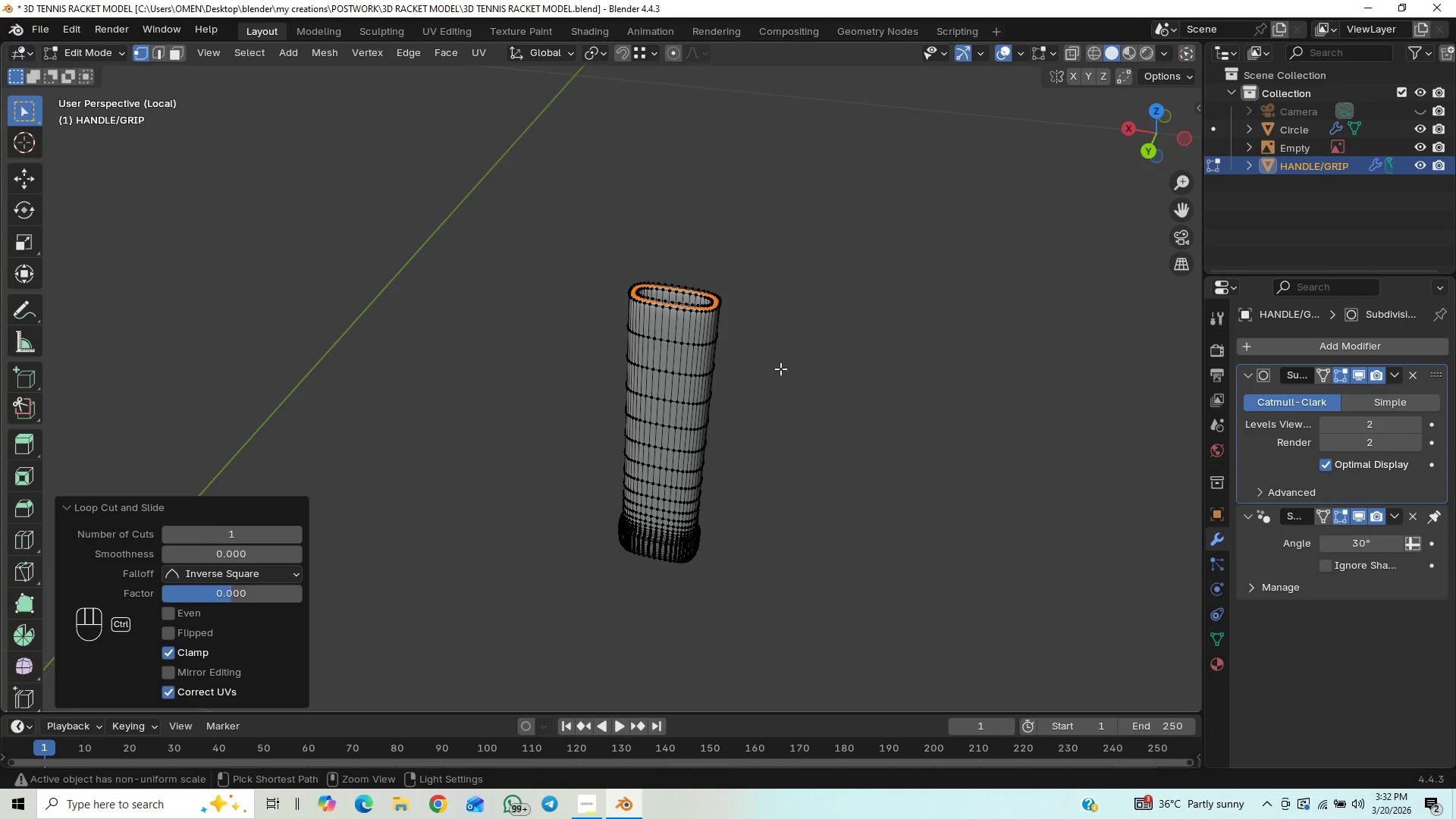 
scroll: coordinate [856, 321], scroll_direction: down, amount: 5.0
 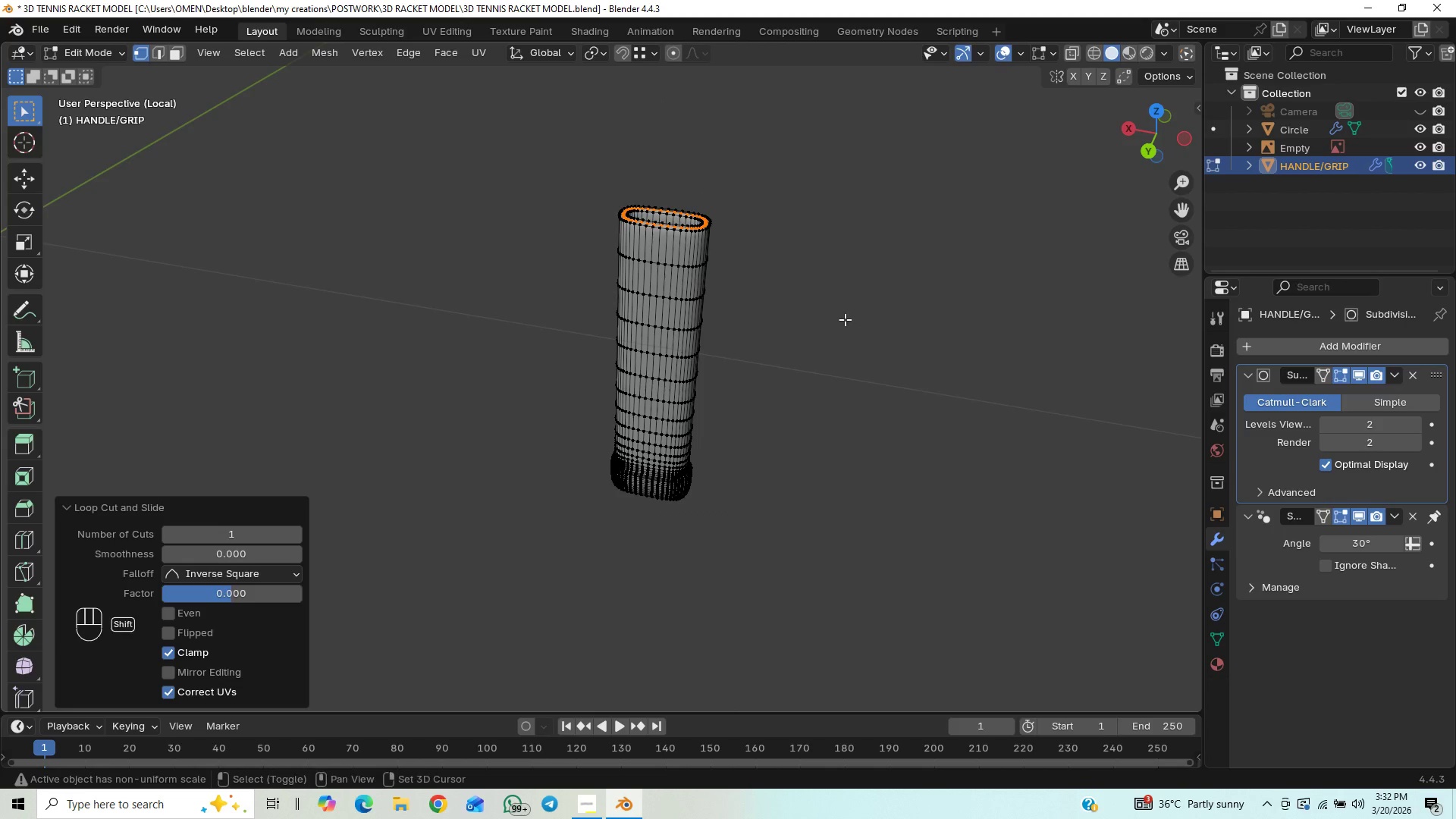 
hold_key(key=ShiftLeft, duration=1.91)
 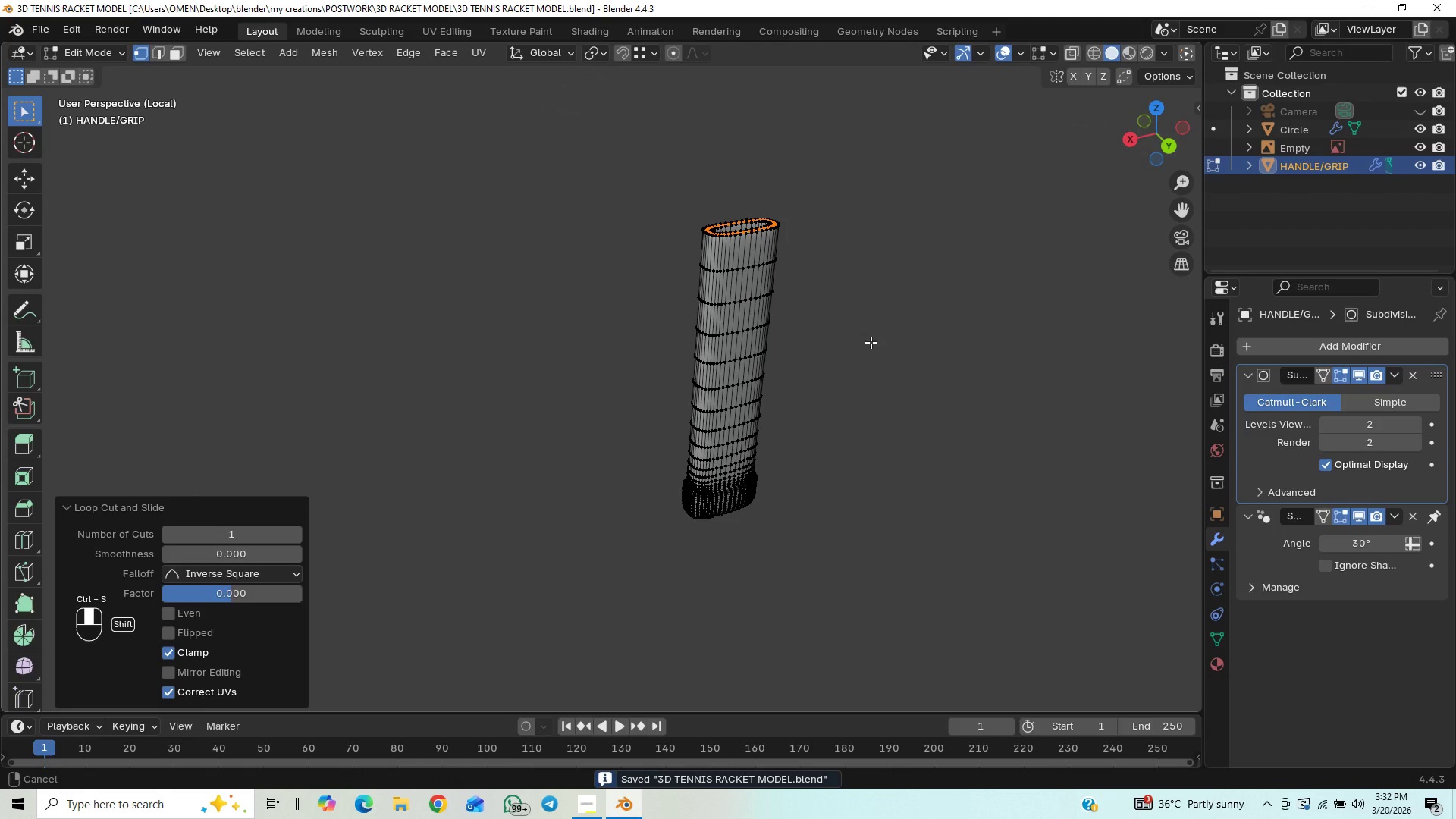 
key(Control+S)
 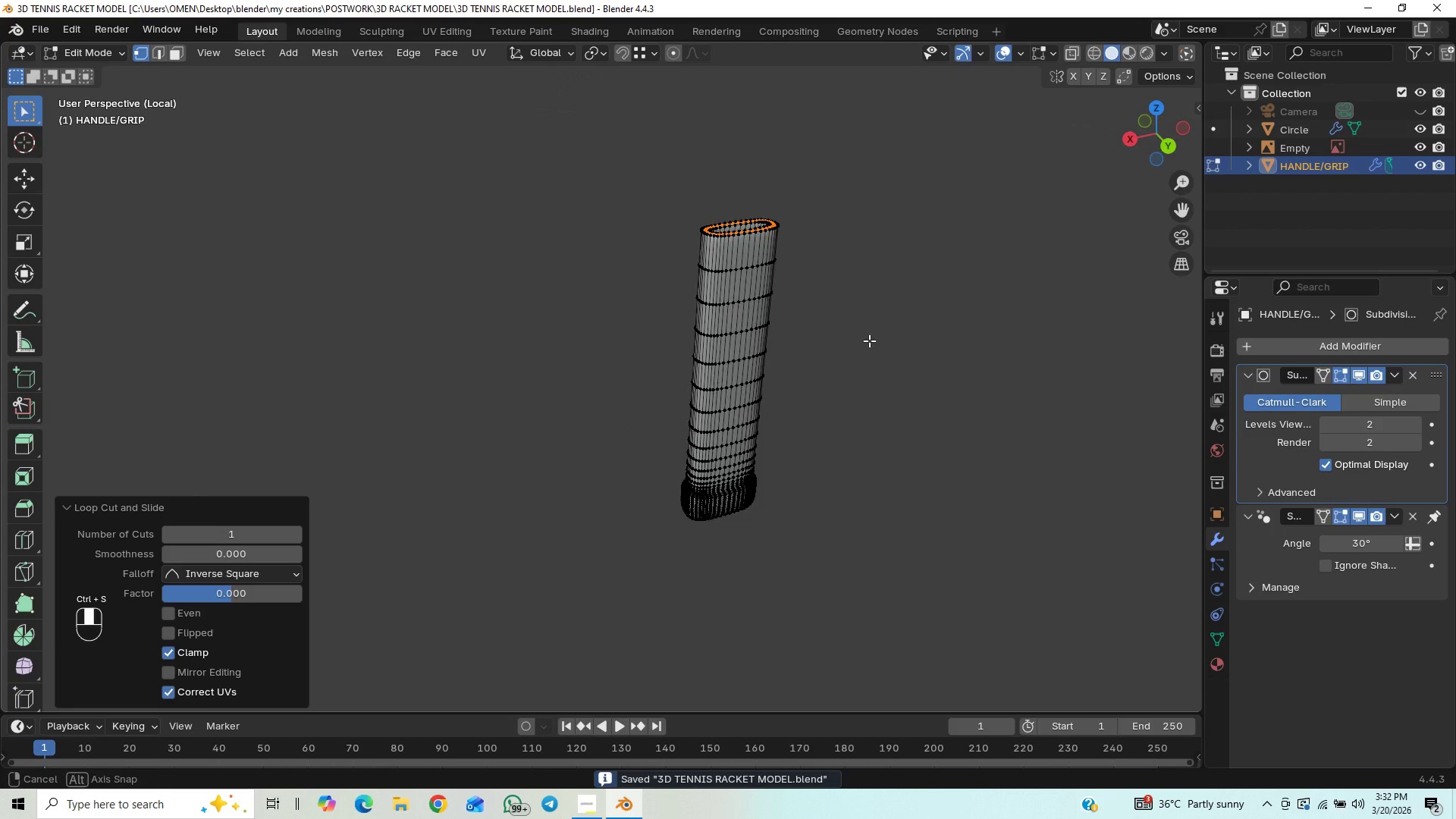 
hold_key(key=ShiftLeft, duration=1.47)
 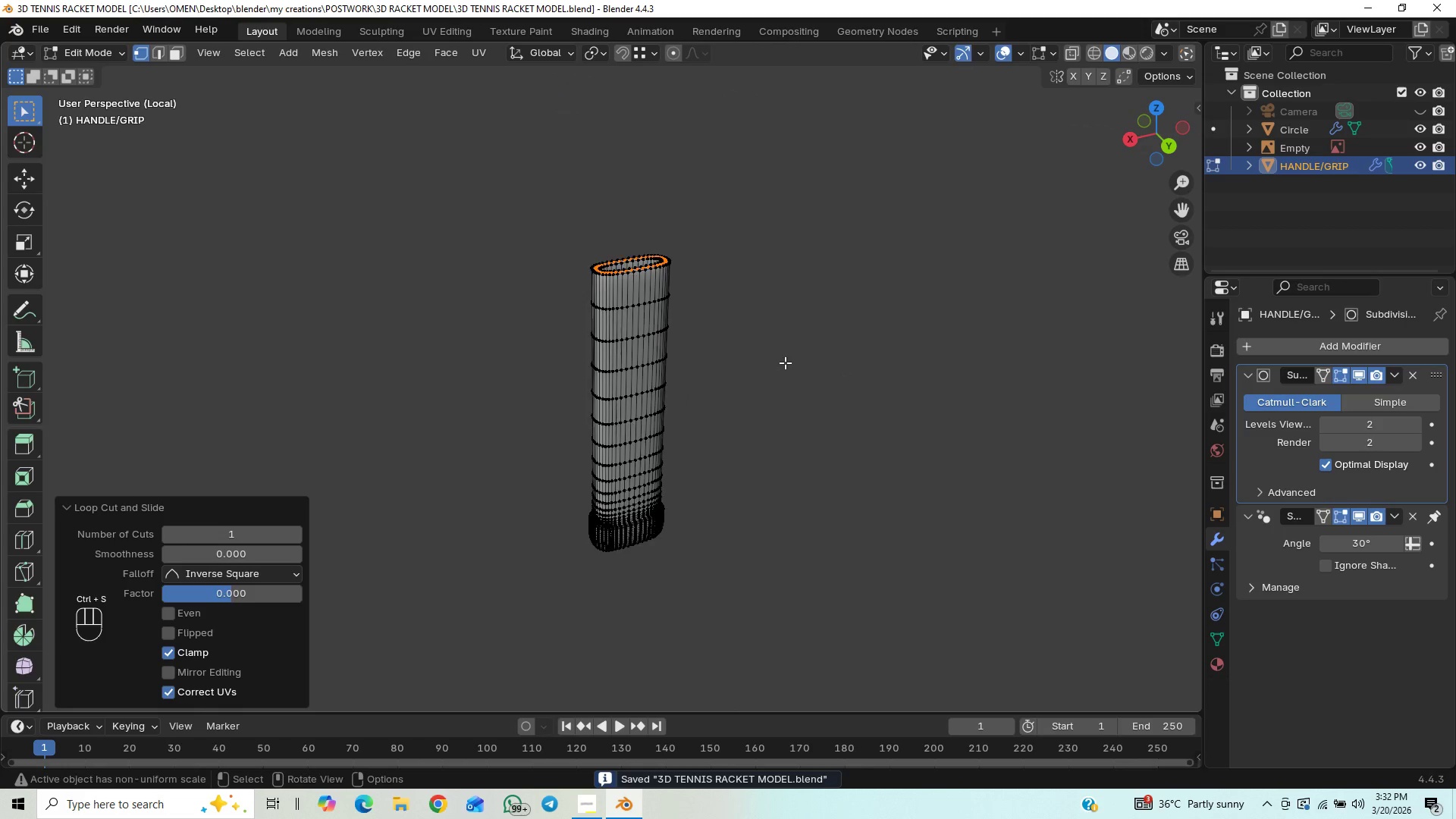 
hold_key(key=ShiftLeft, duration=0.7)
 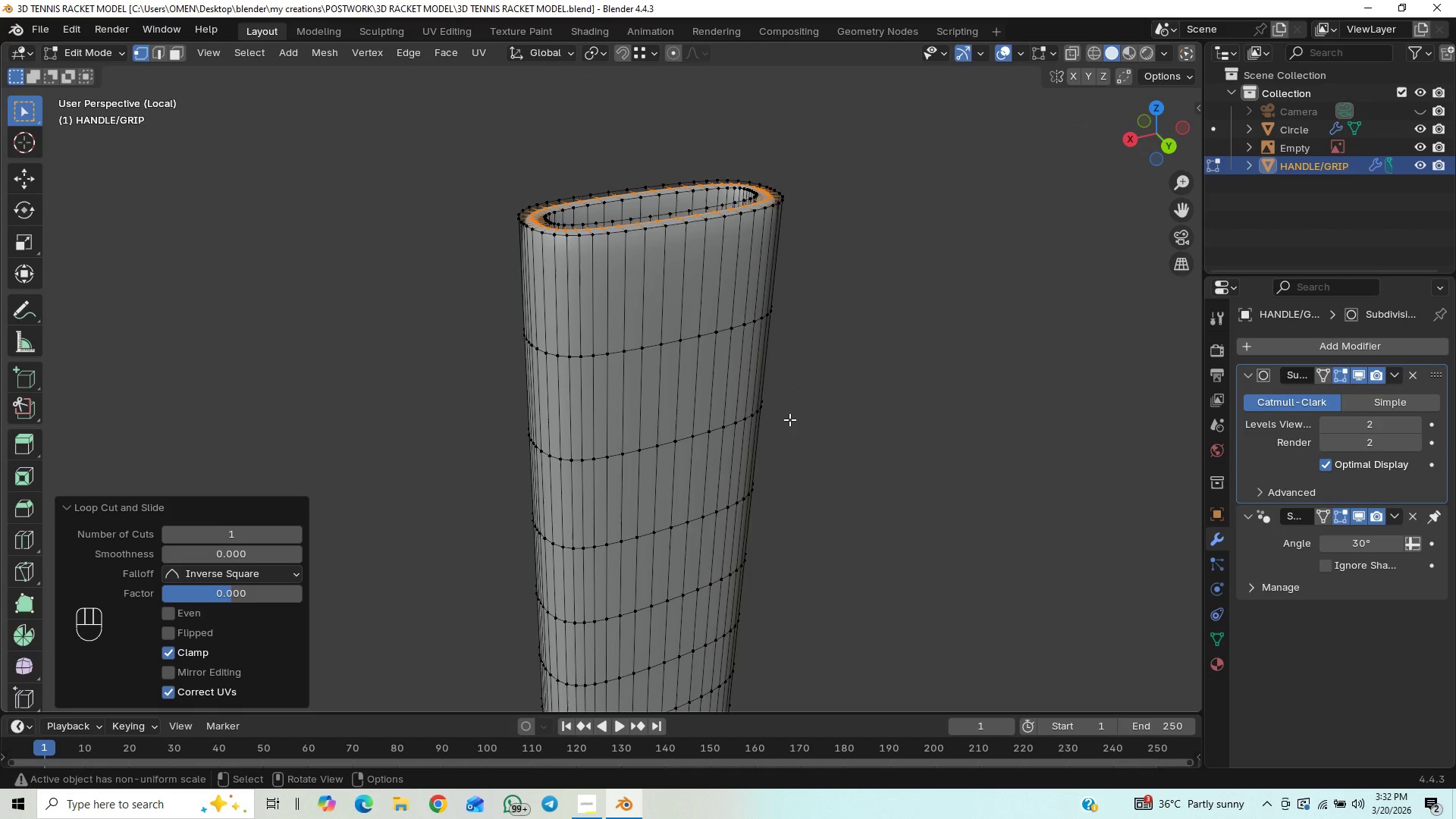 
scroll: coordinate [786, 334], scroll_direction: up, amount: 5.0
 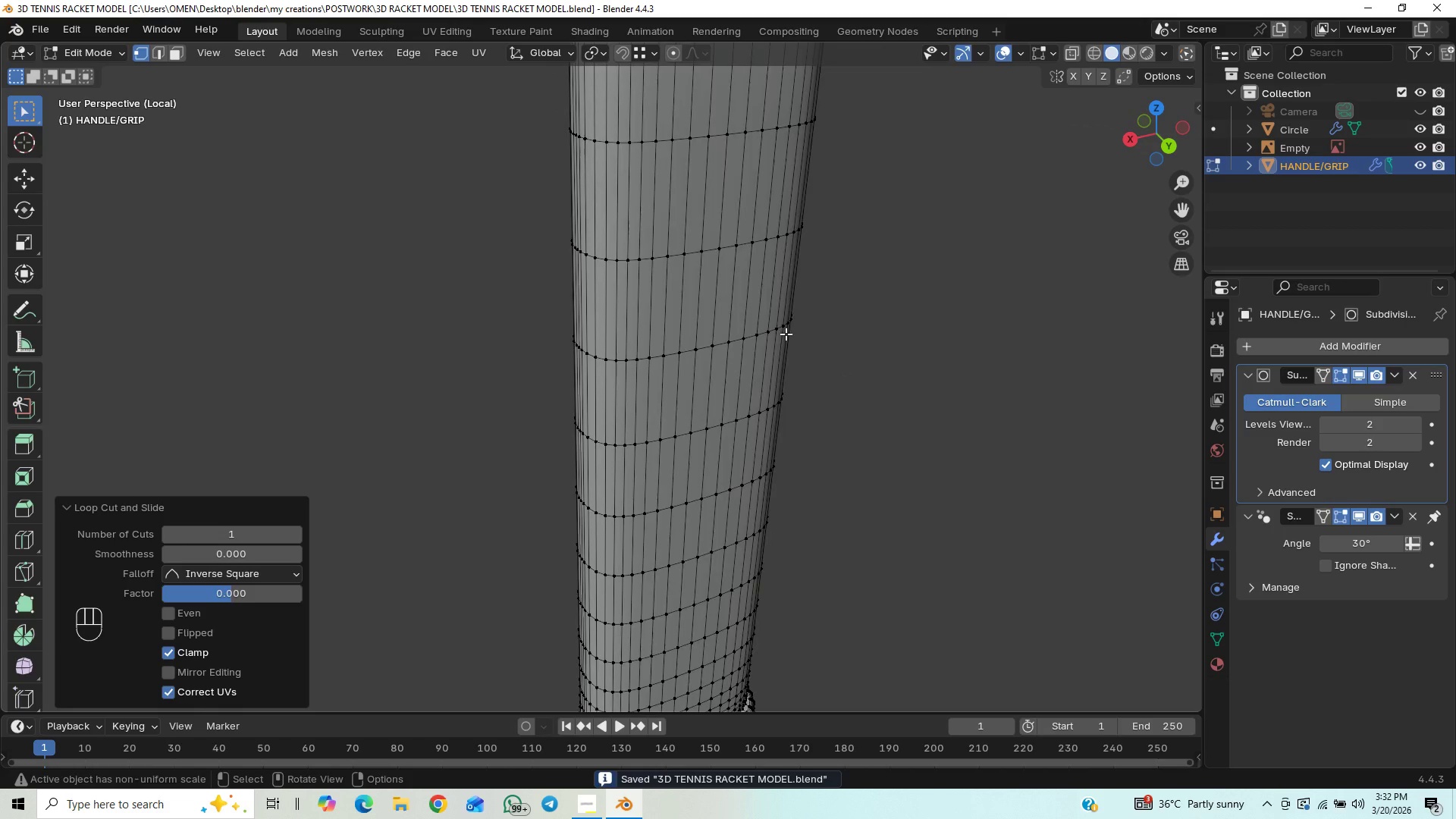 
key(Numpad1)
 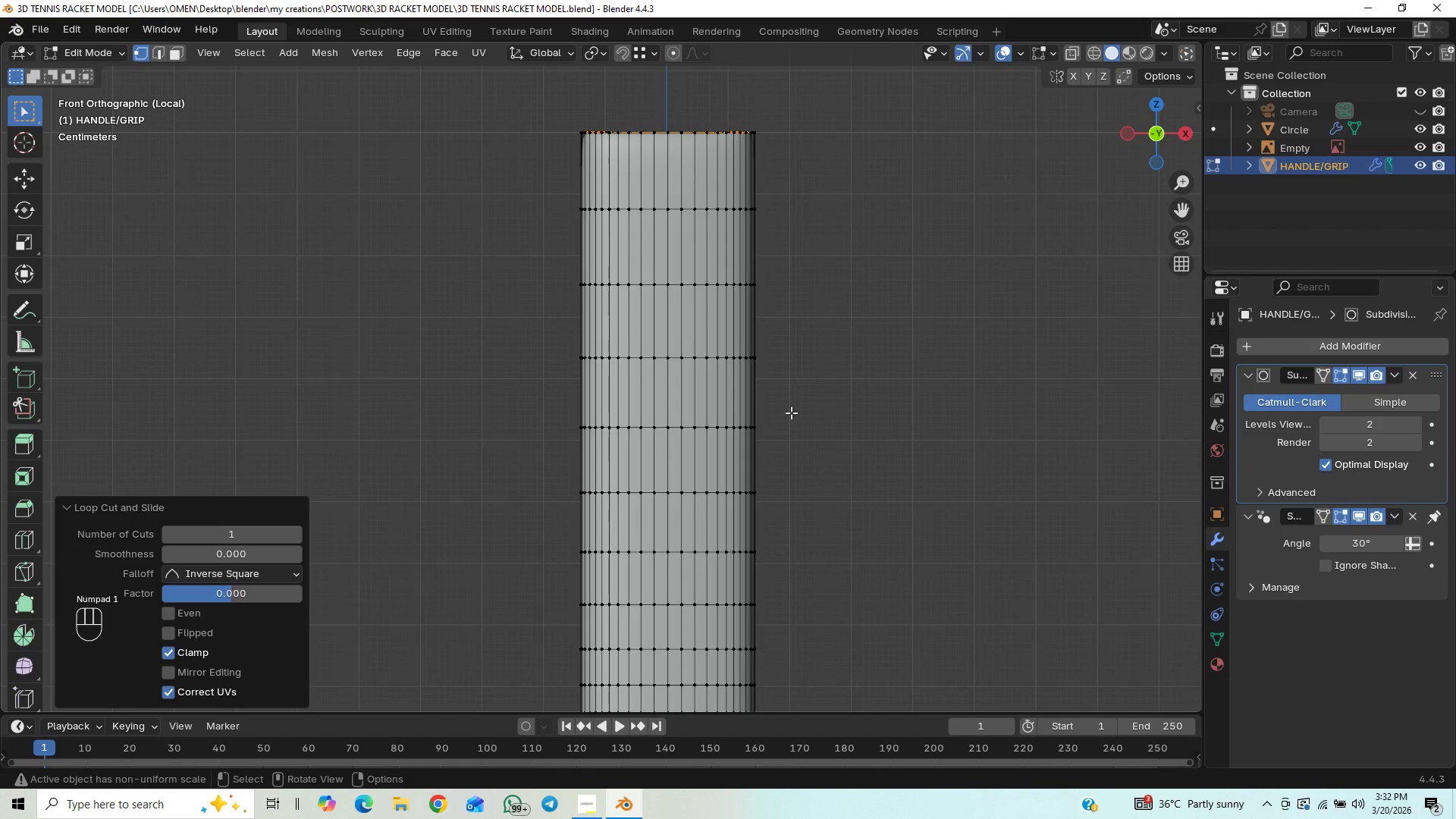 
scroll: coordinate [780, 400], scroll_direction: down, amount: 3.0
 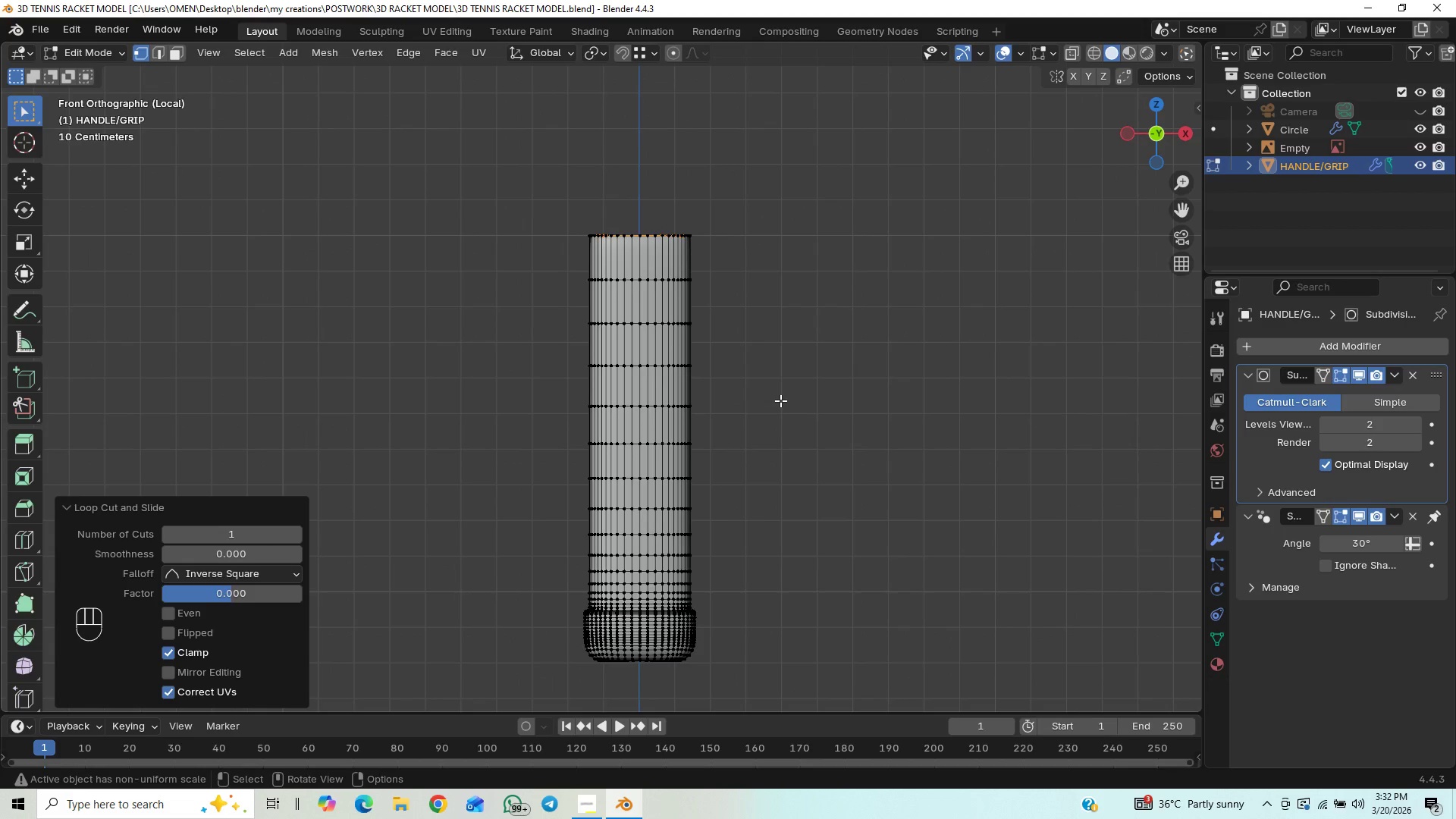 
key(Control+S)
 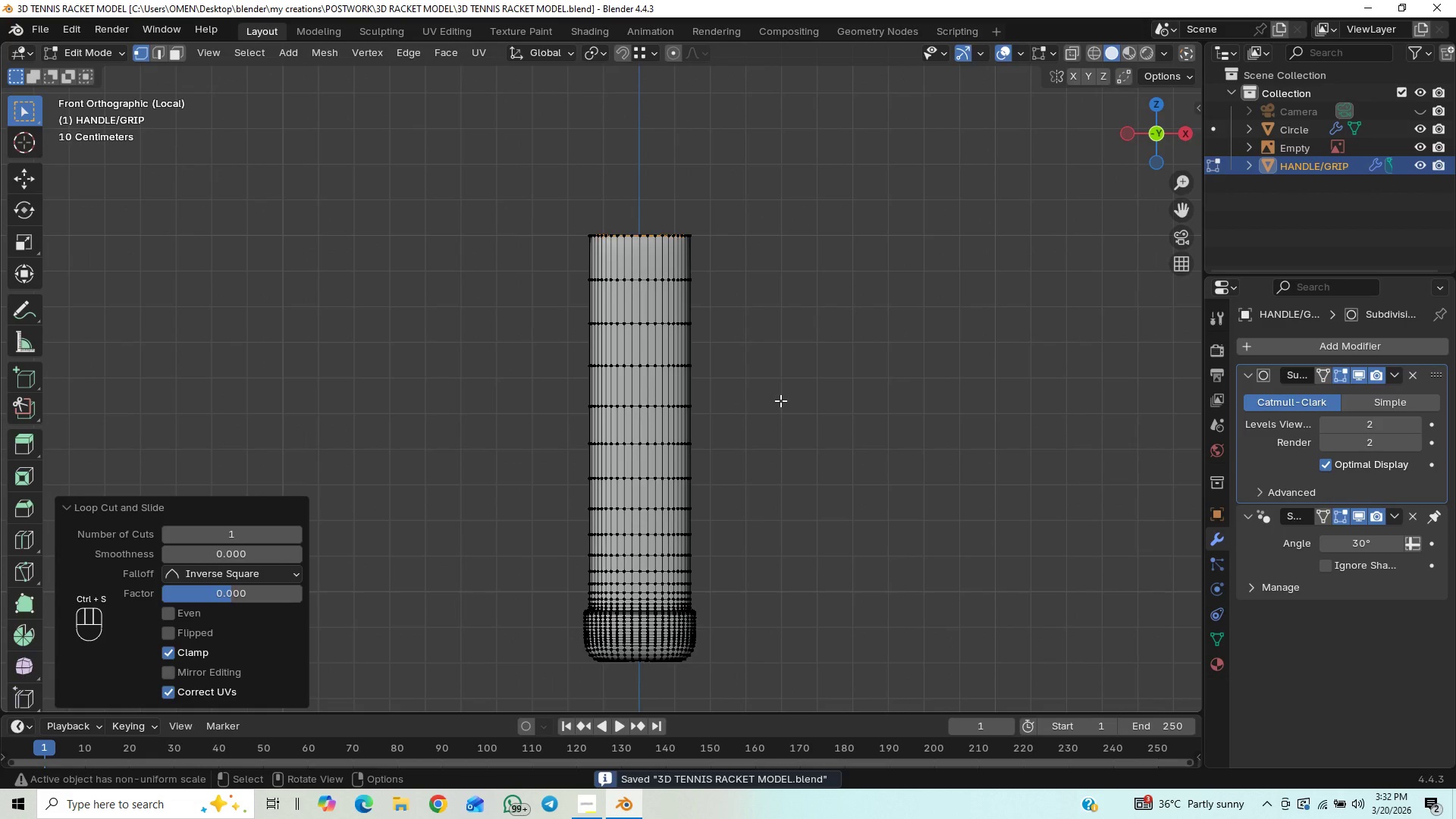 
key(Tab)
 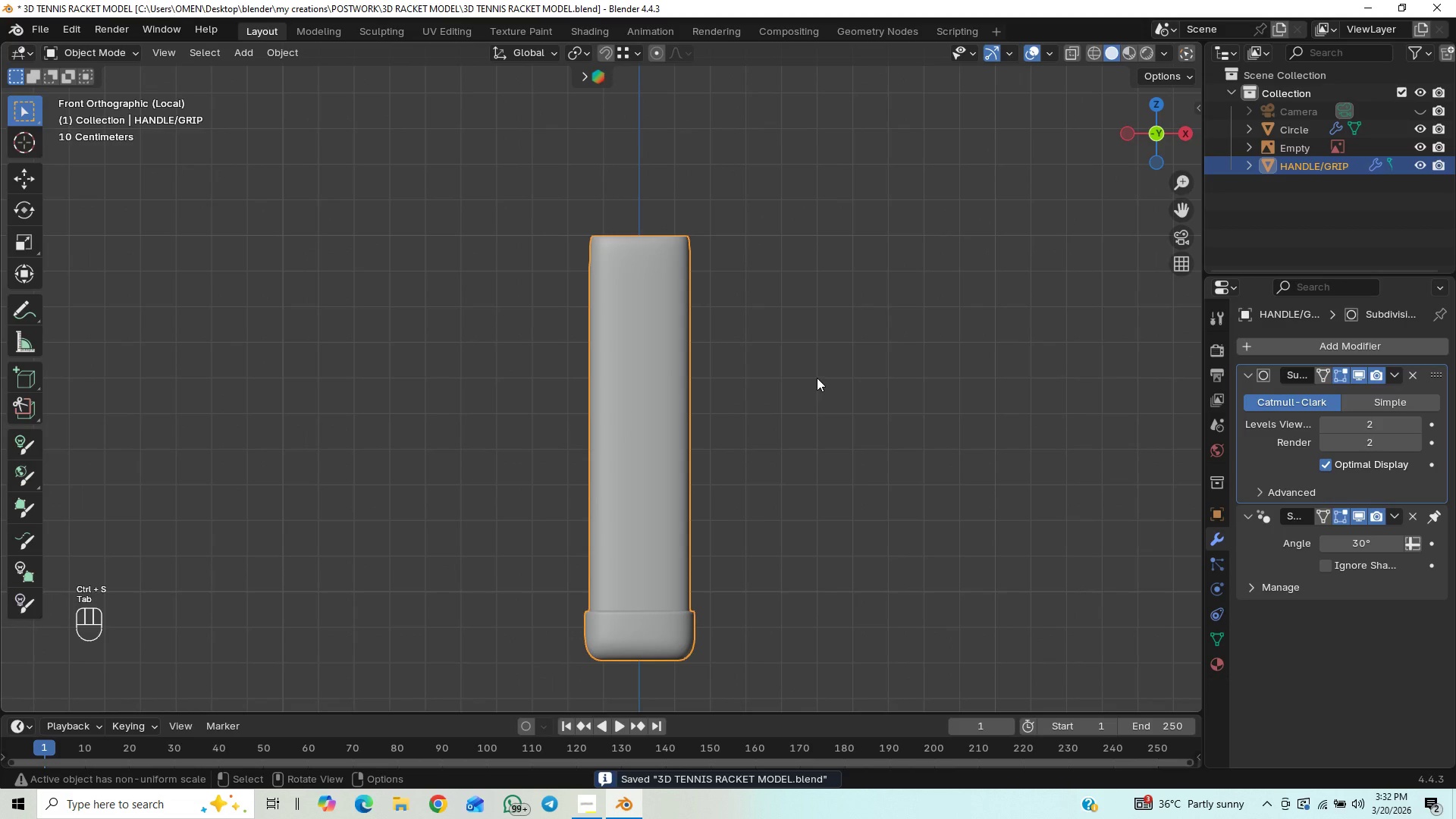 
key(Slash)
 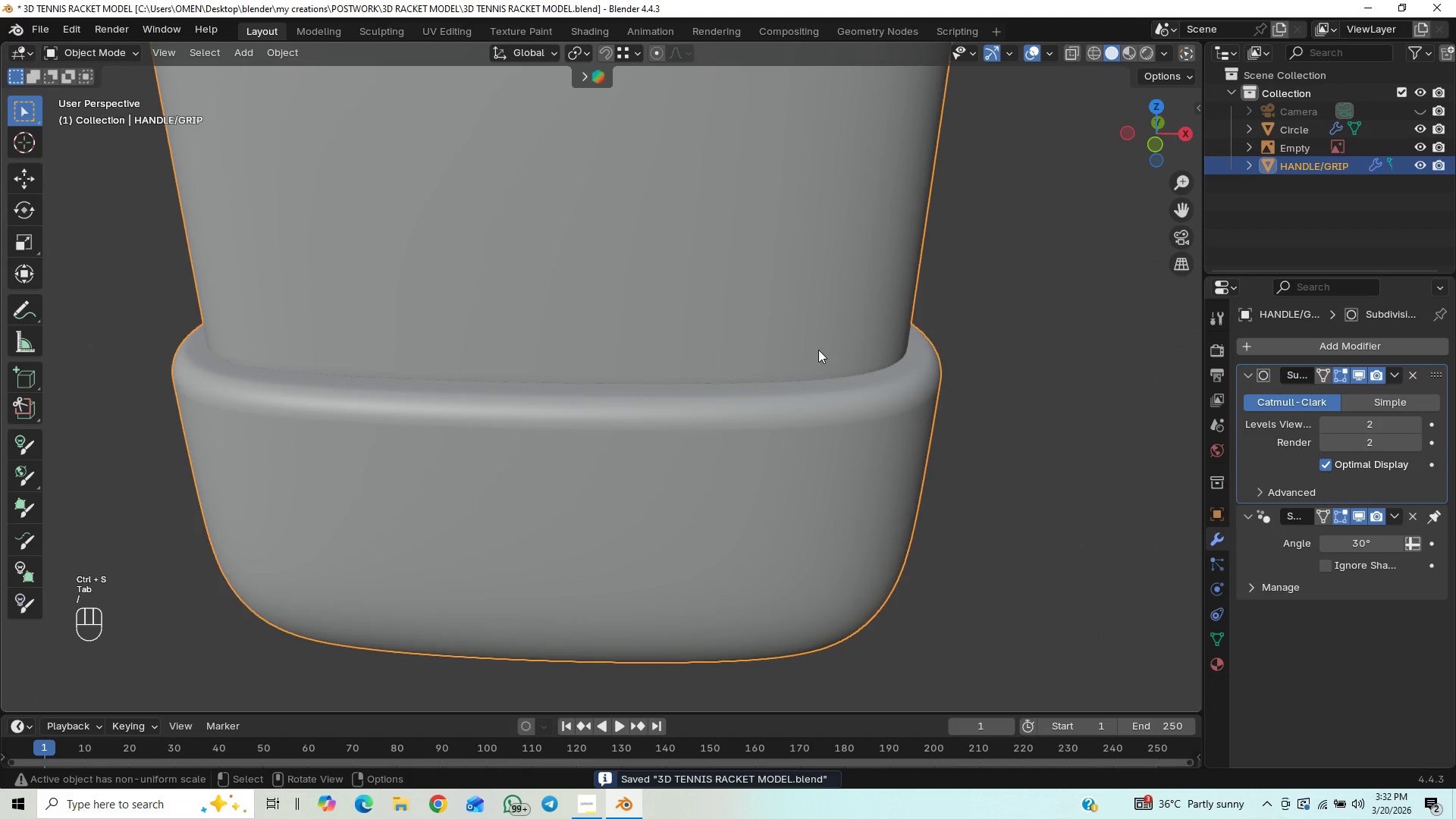 
scroll: coordinate [818, 347], scroll_direction: down, amount: 6.0
 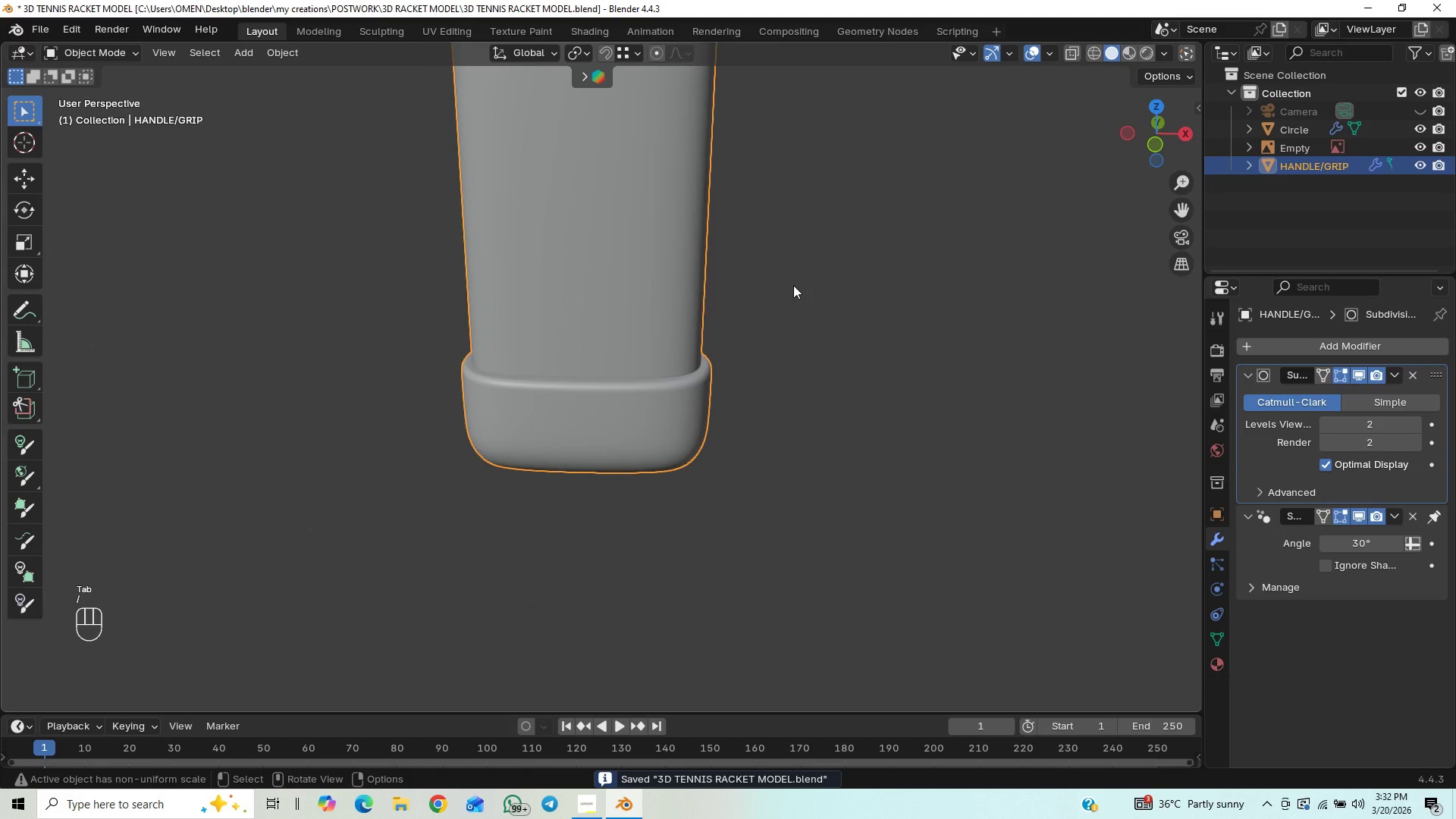 
hold_key(key=ShiftLeft, duration=0.59)
 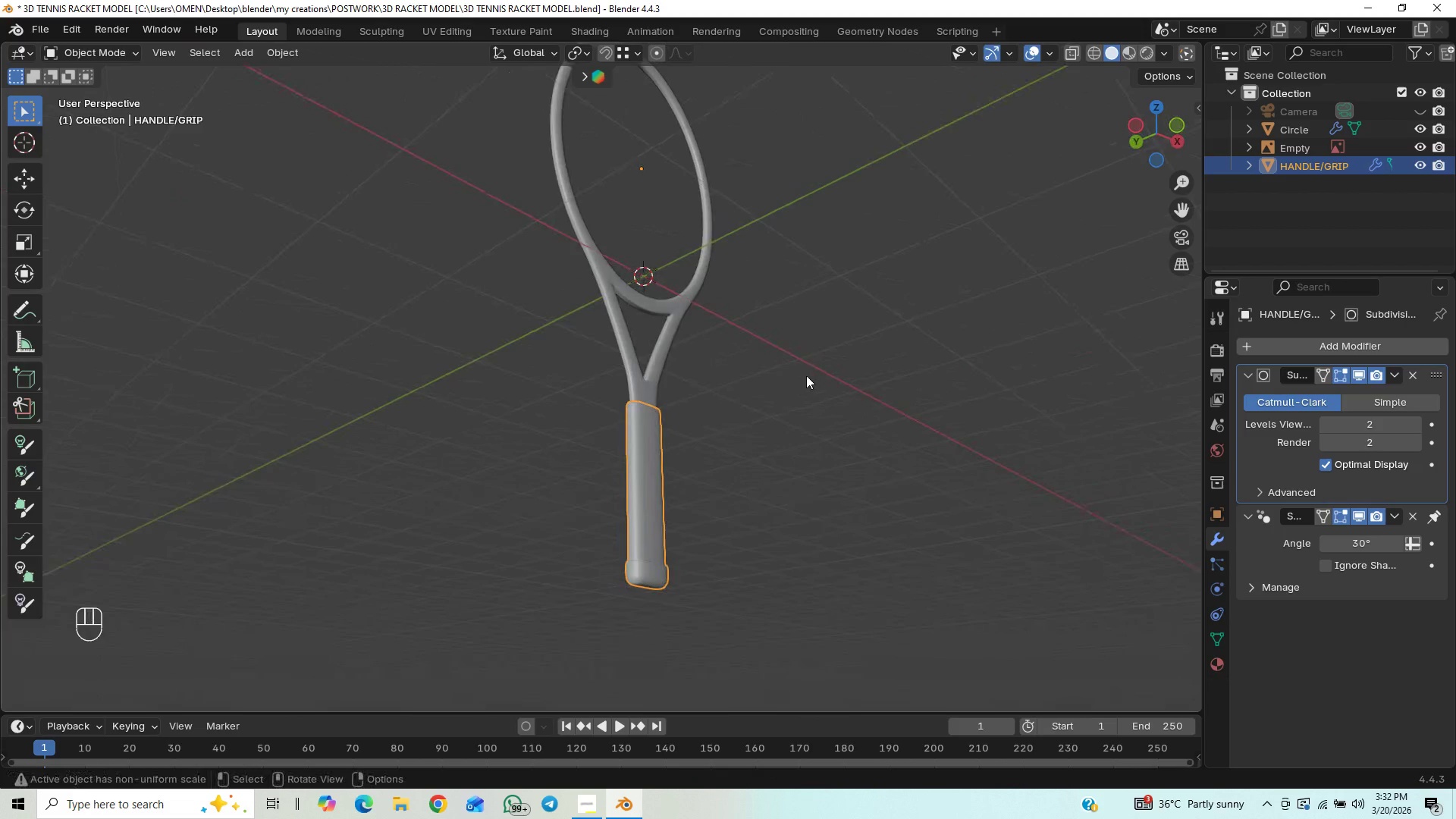 
scroll: coordinate [793, 285], scroll_direction: down, amount: 10.0
 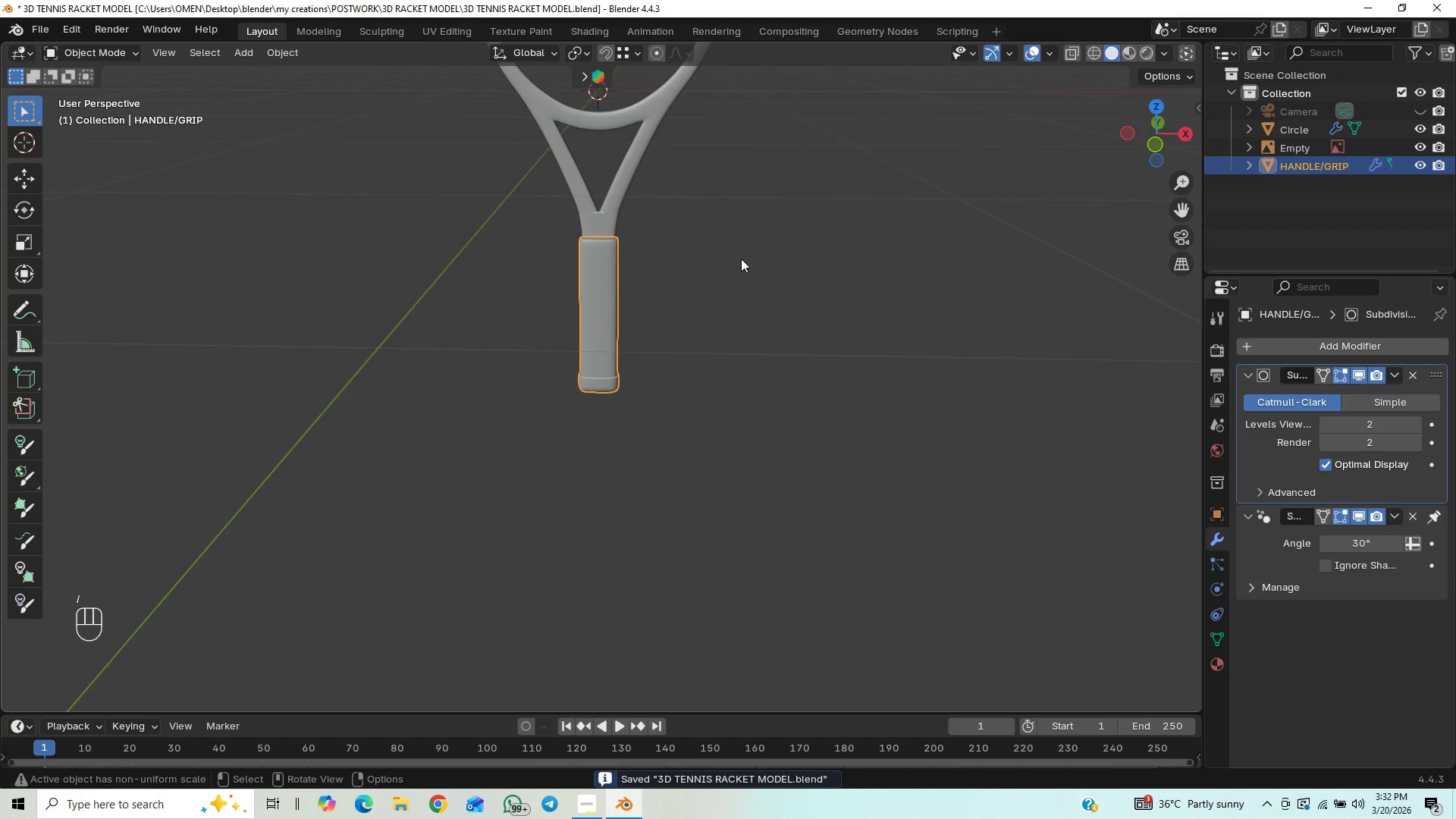 
hold_key(key=ShiftLeft, duration=0.48)
 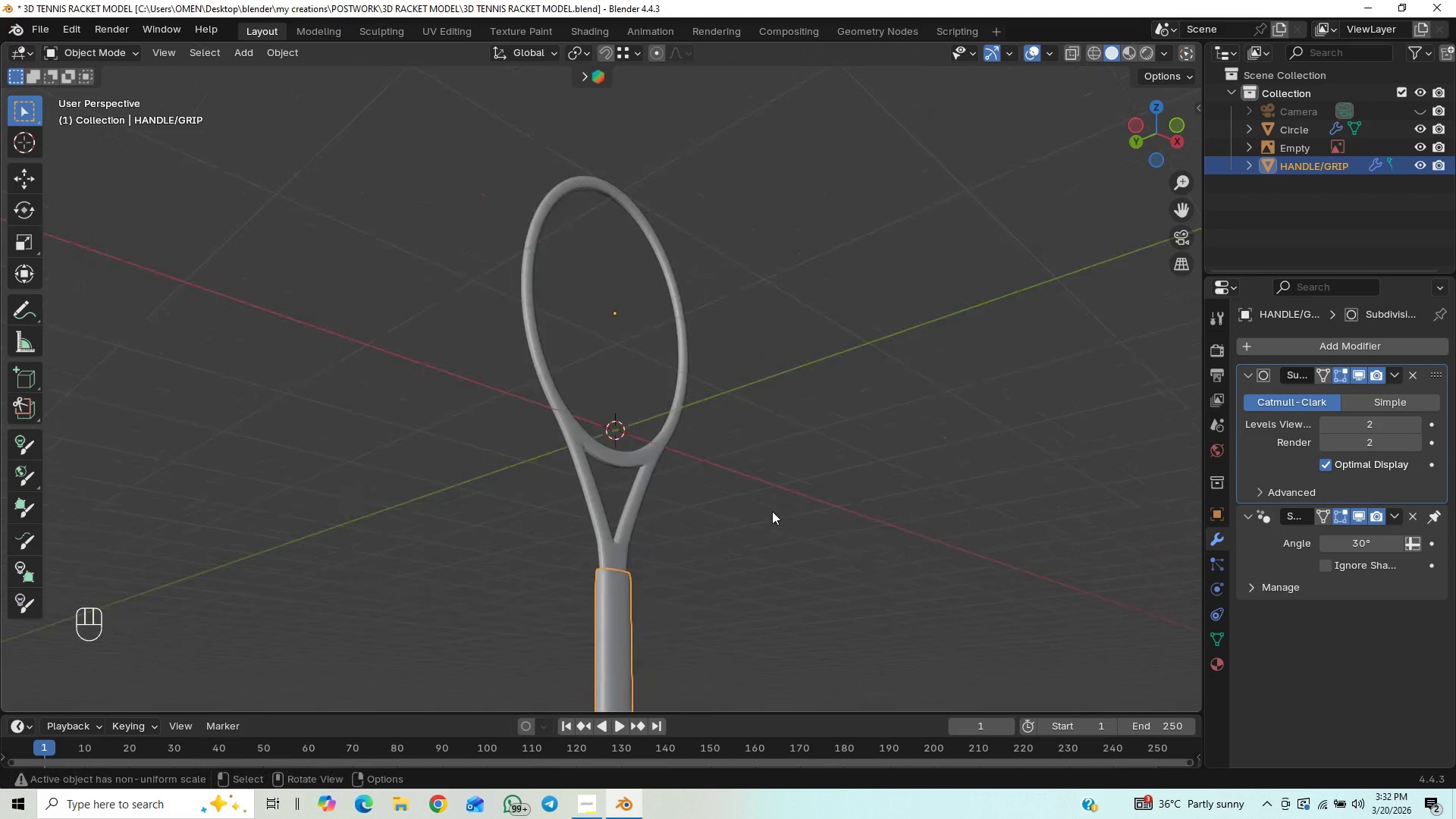 
scroll: coordinate [772, 511], scroll_direction: down, amount: 1.0
 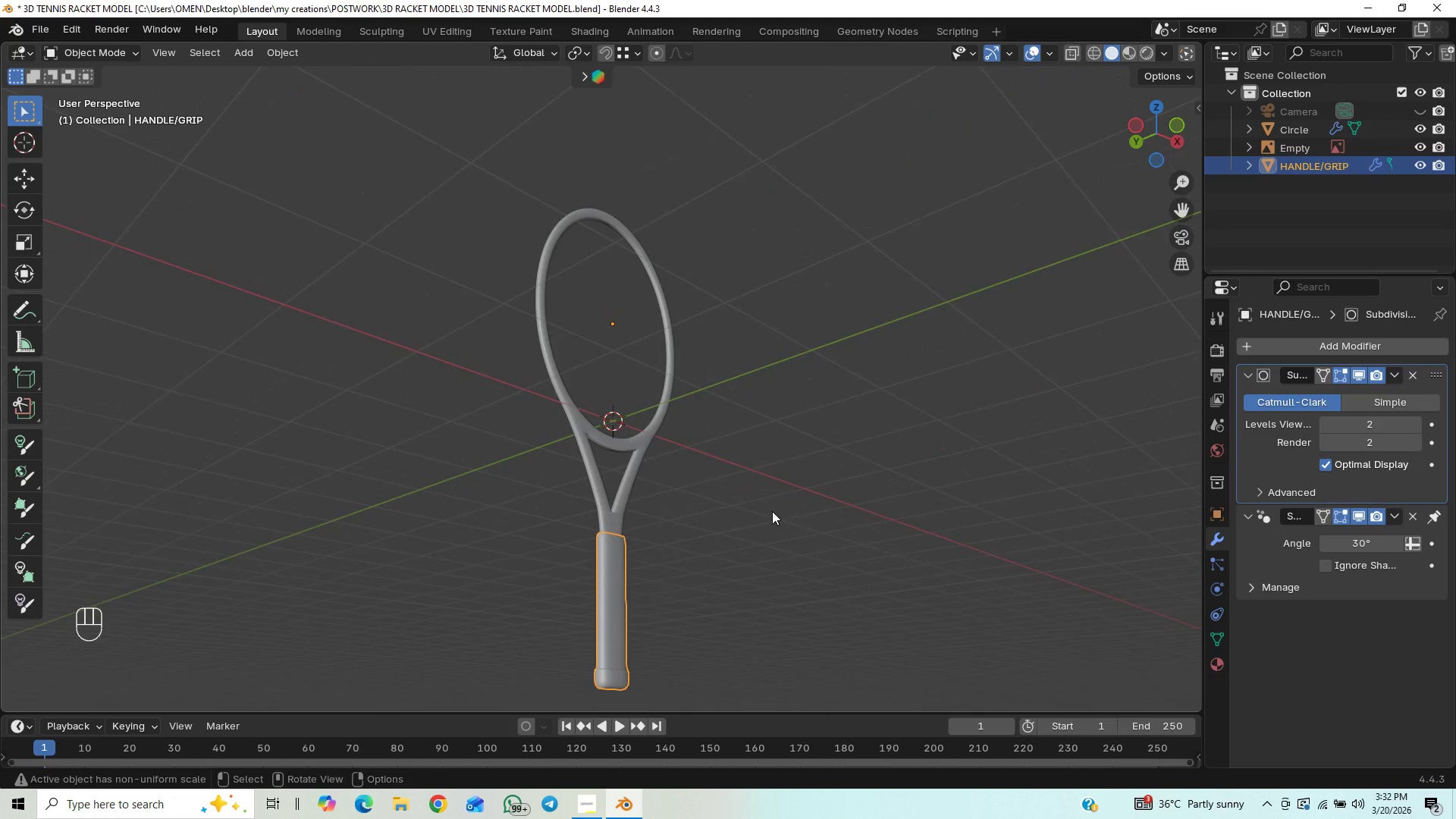 
key(Control+S)
 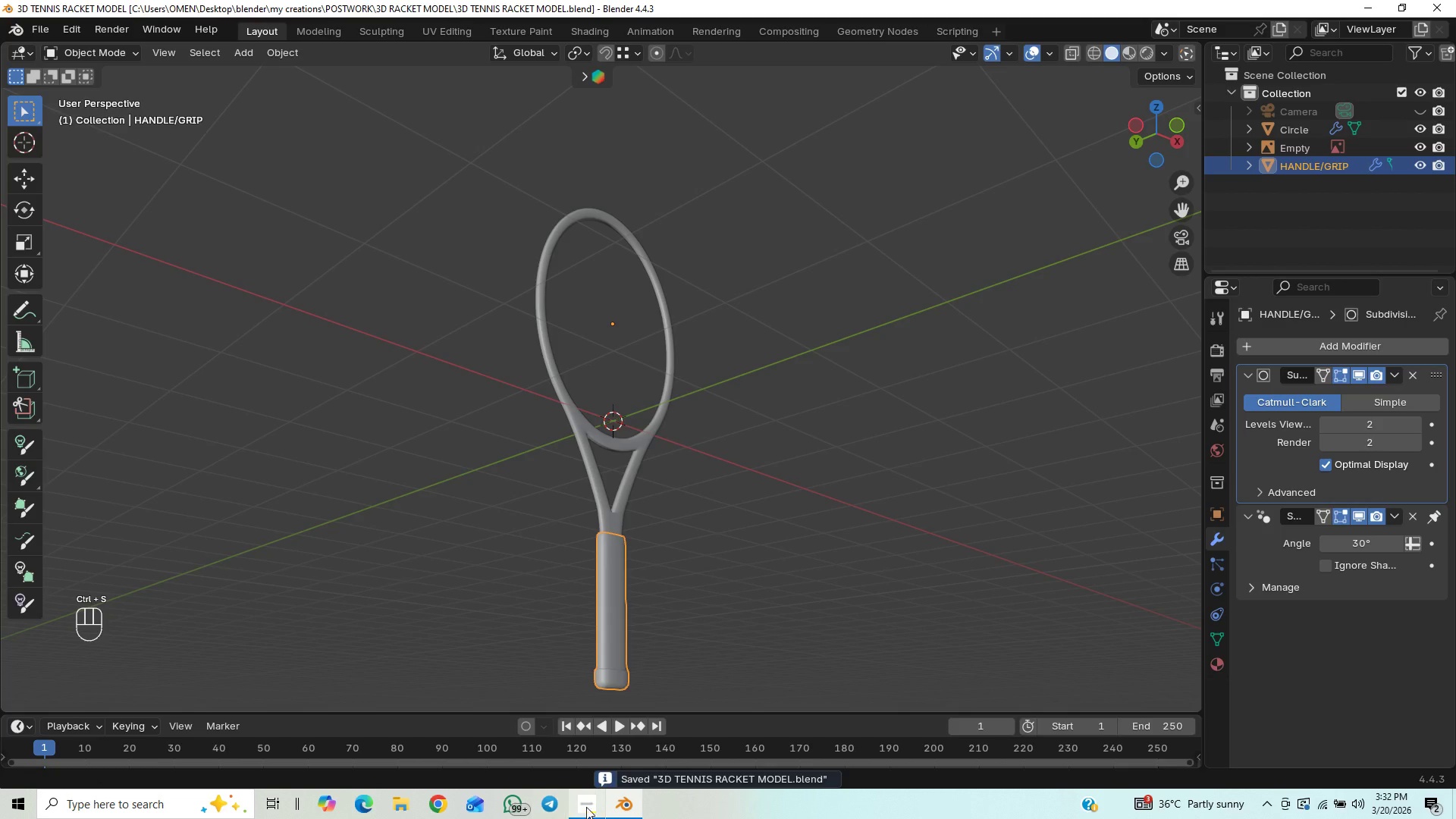 
left_click([589, 810])